 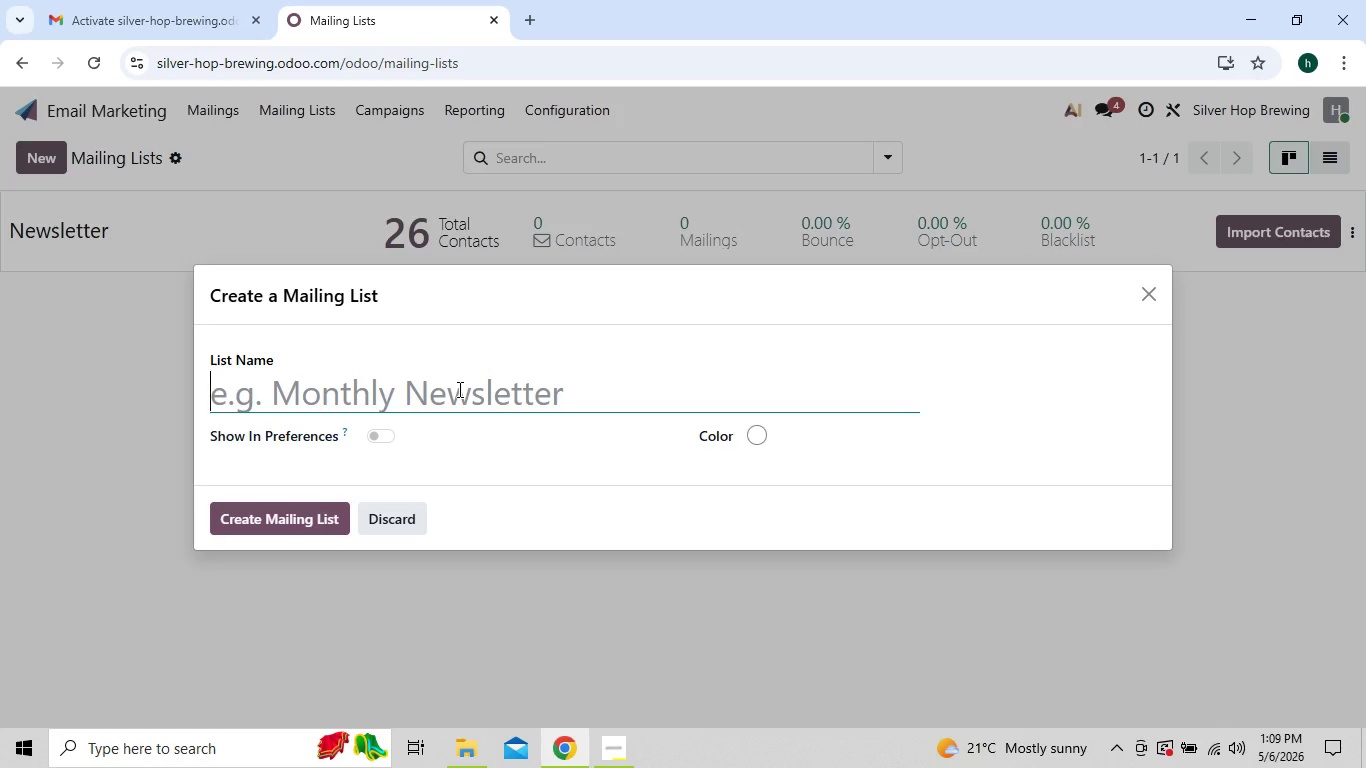 
key(Control+V)
 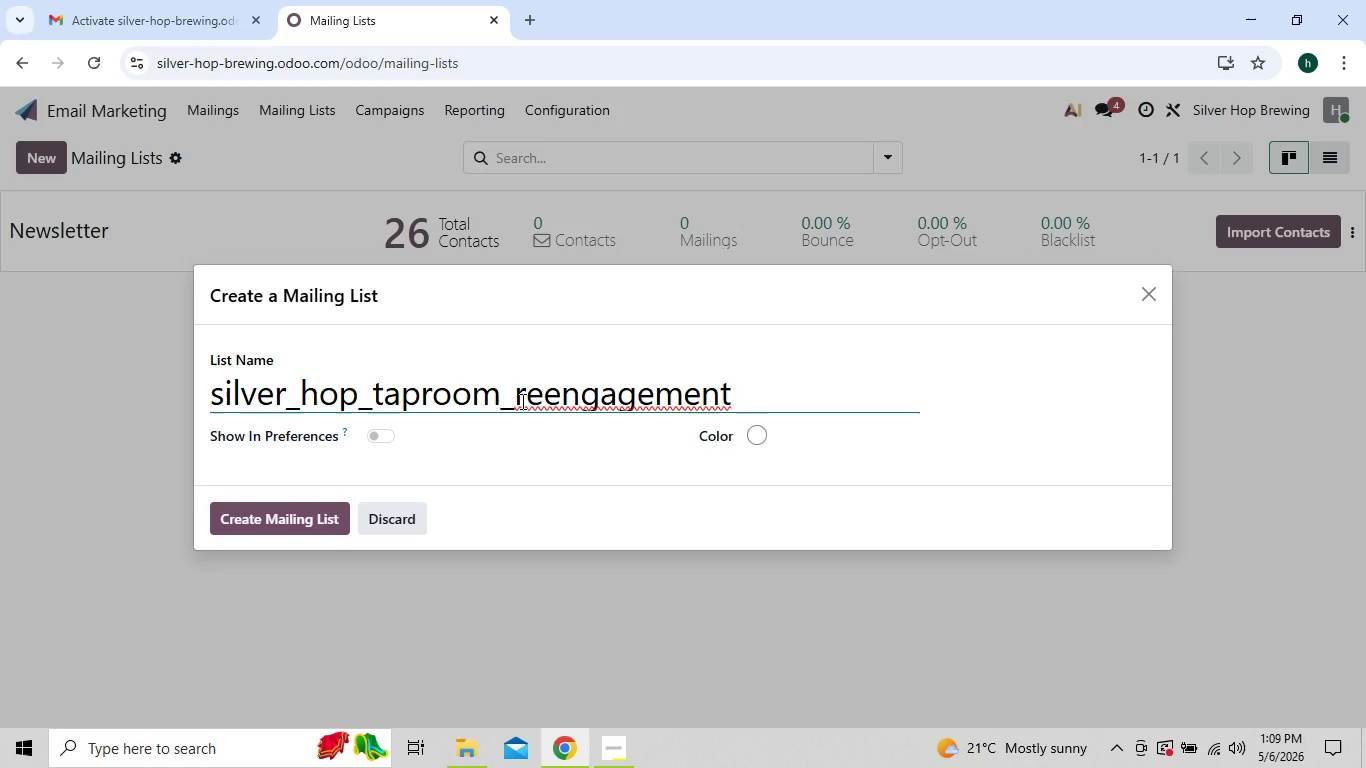 
left_click([521, 401])
 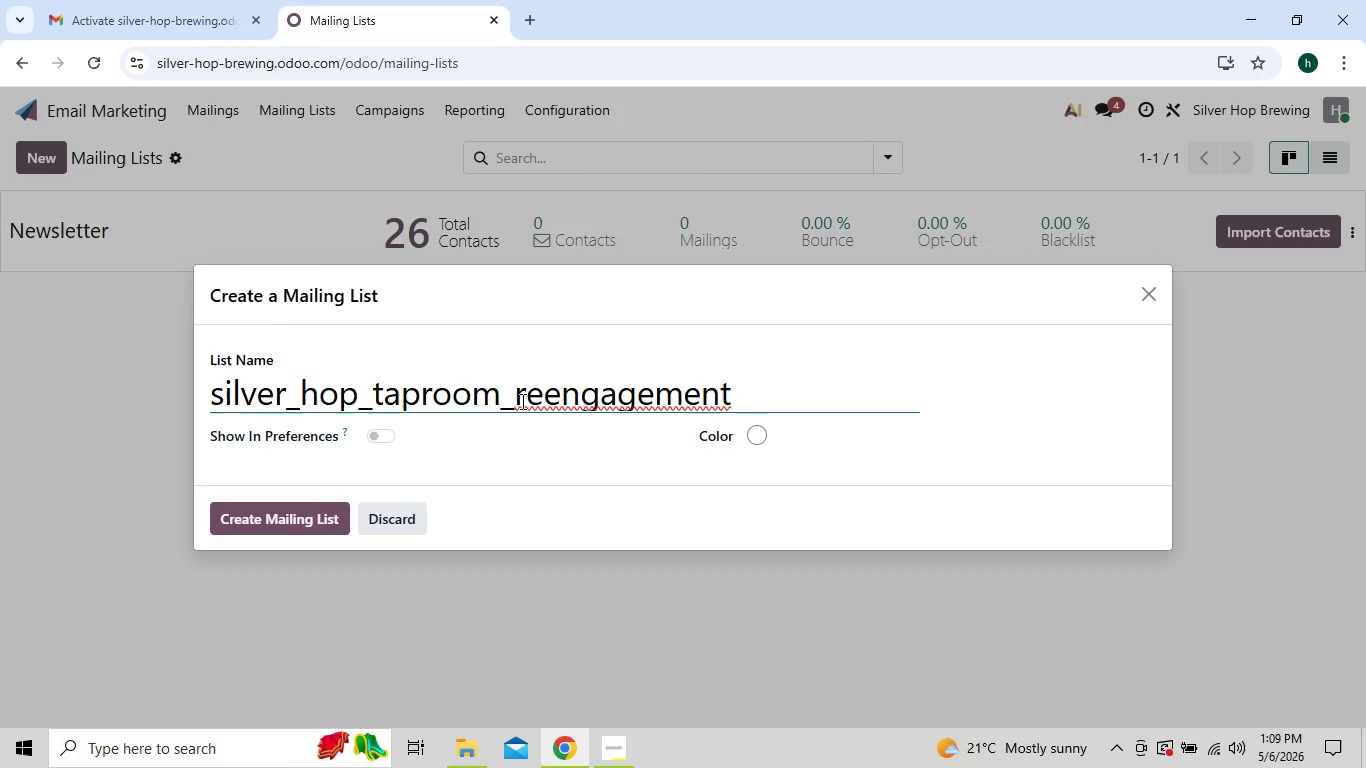 
key(Backspace)
 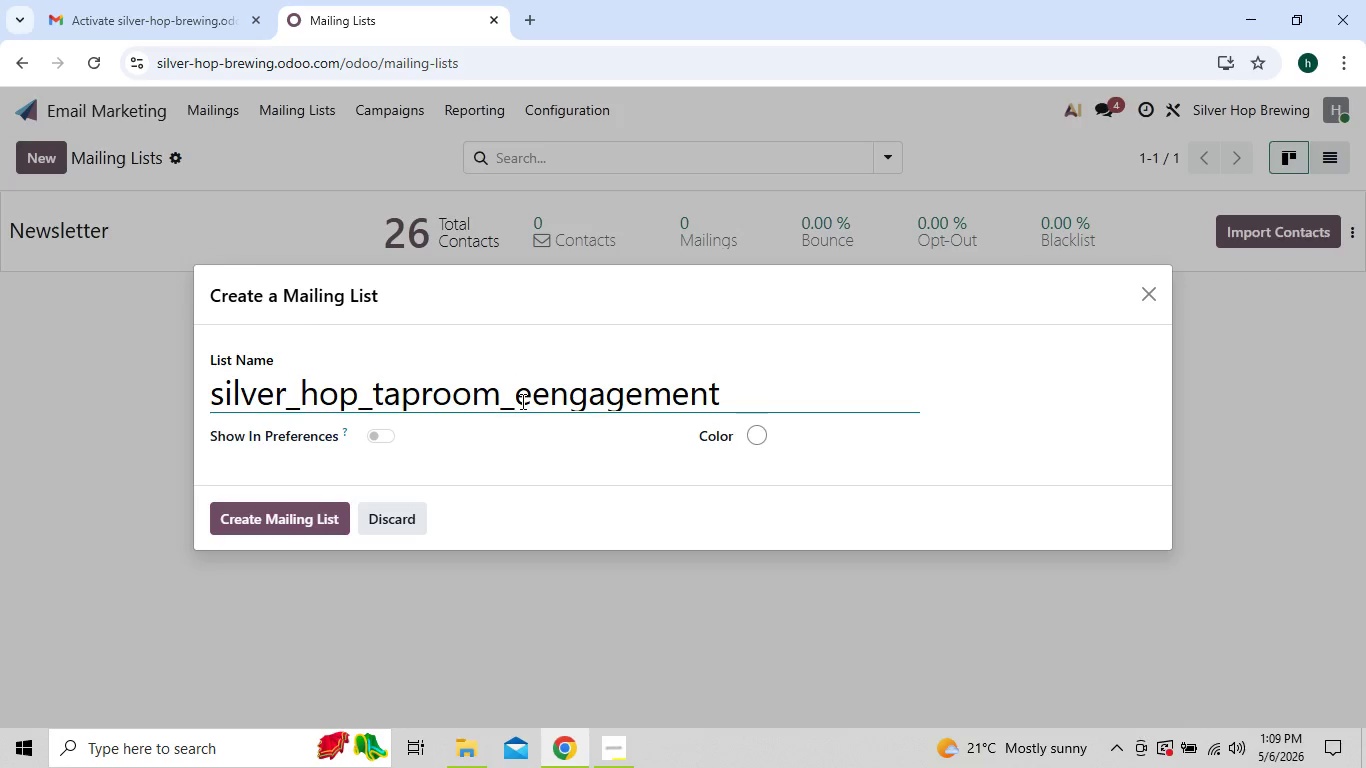 
key(Backspace)
 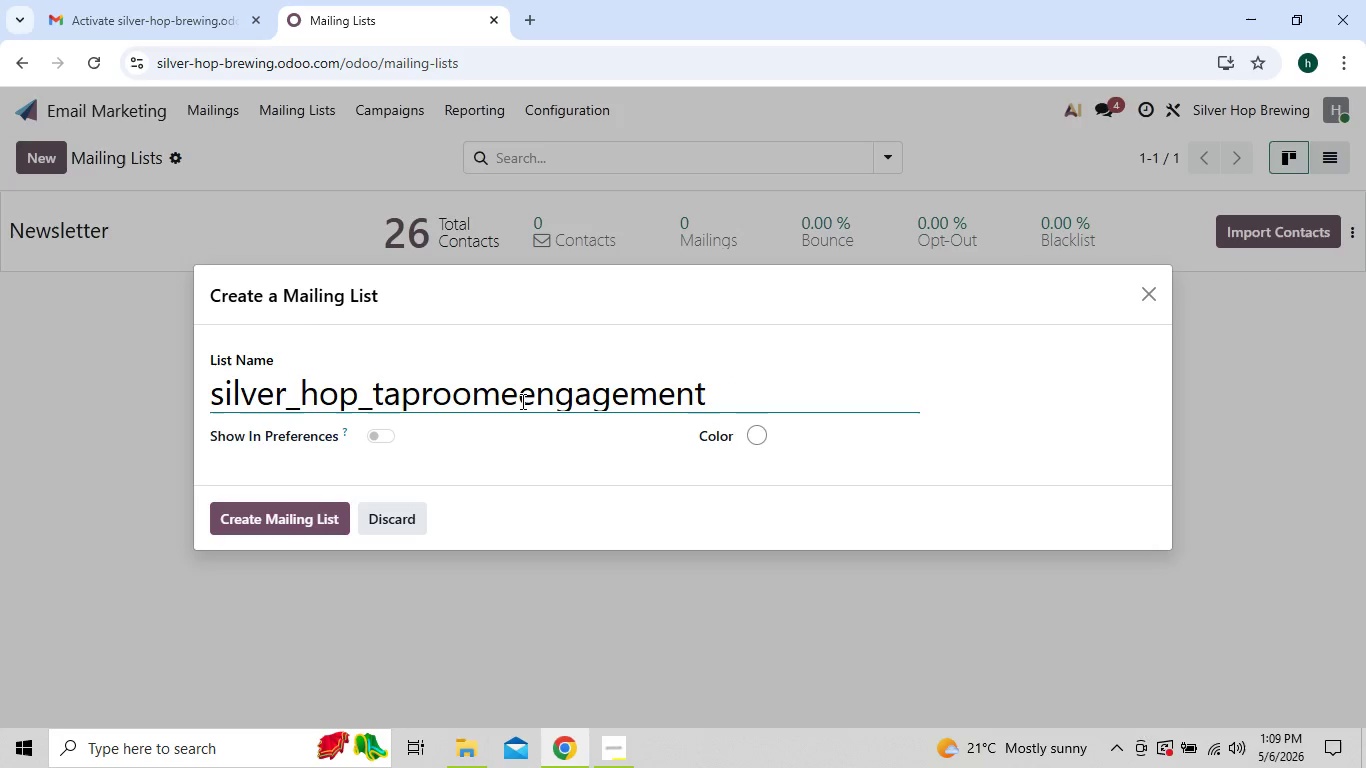 
key(CapsLock)
 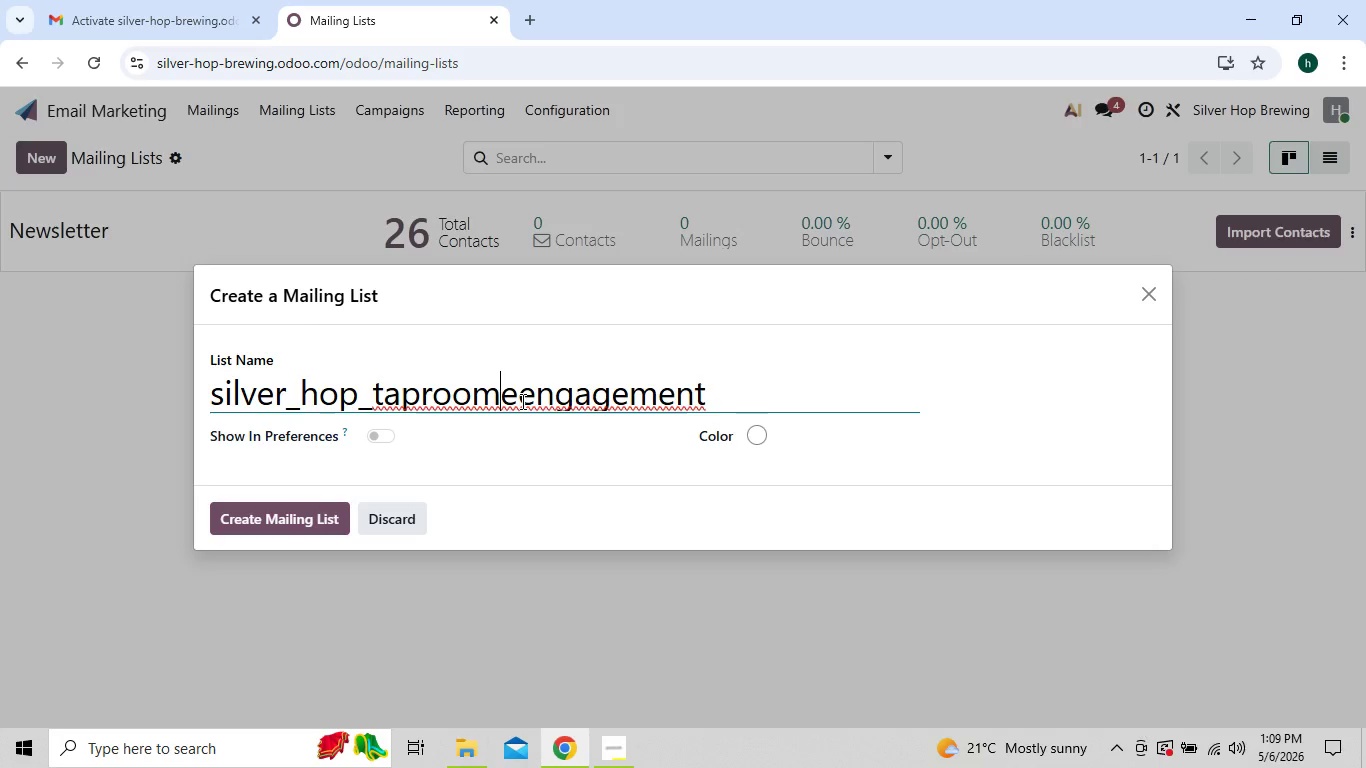 
key(R)
 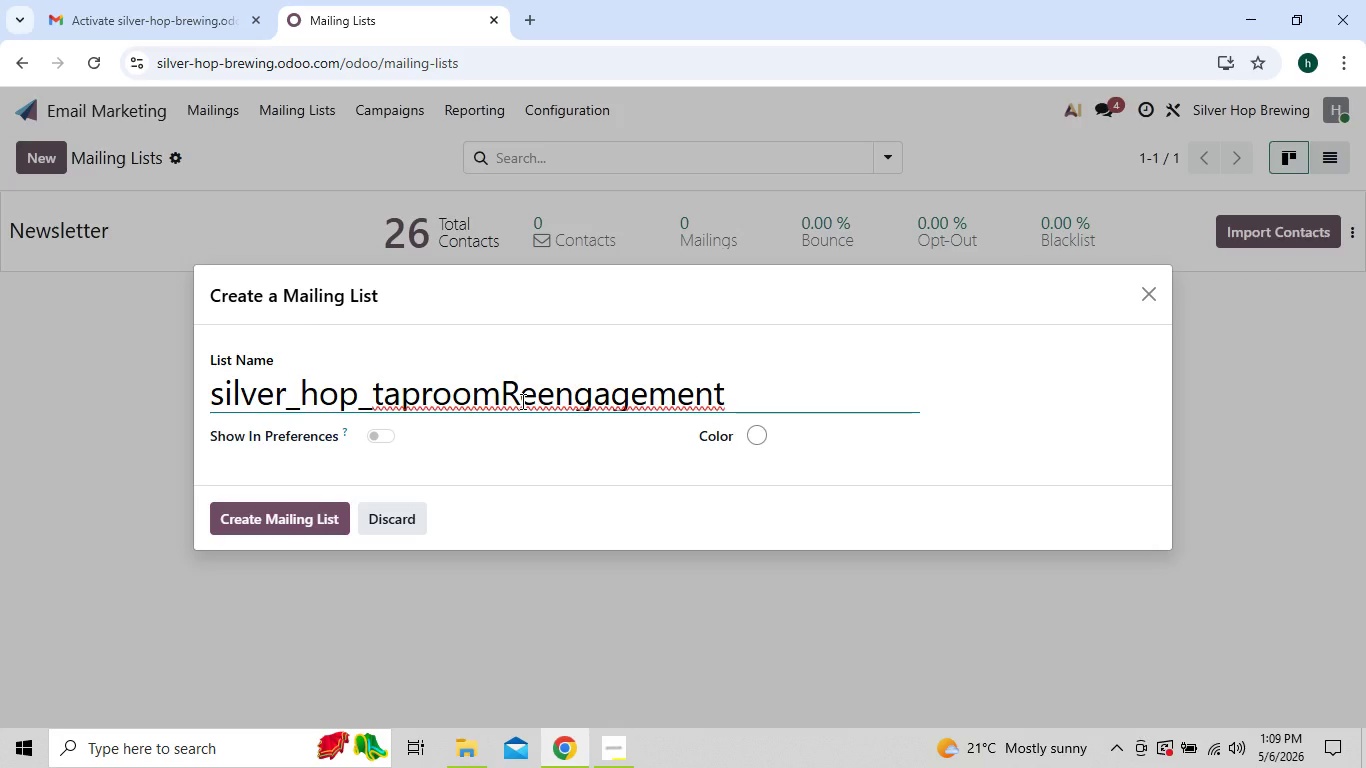 
key(ArrowLeft)
 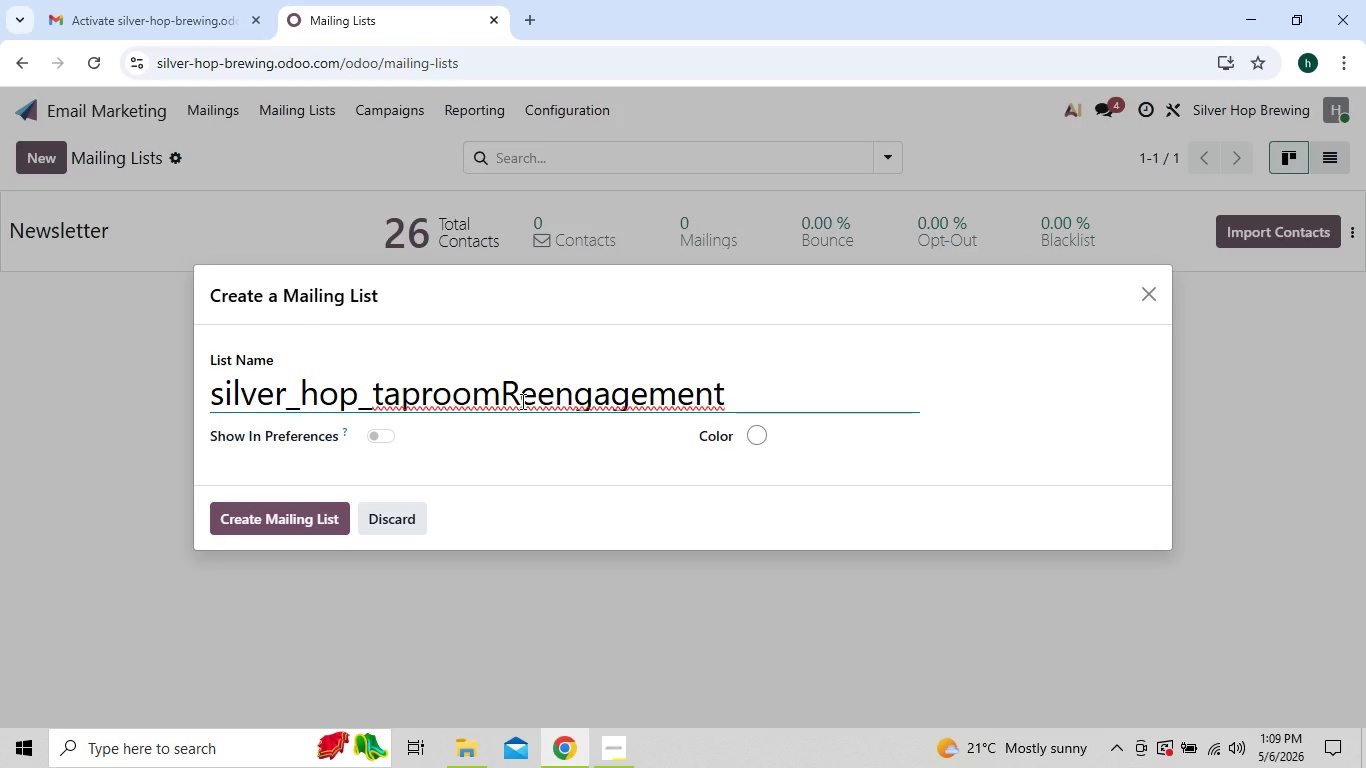 
key(Space)
 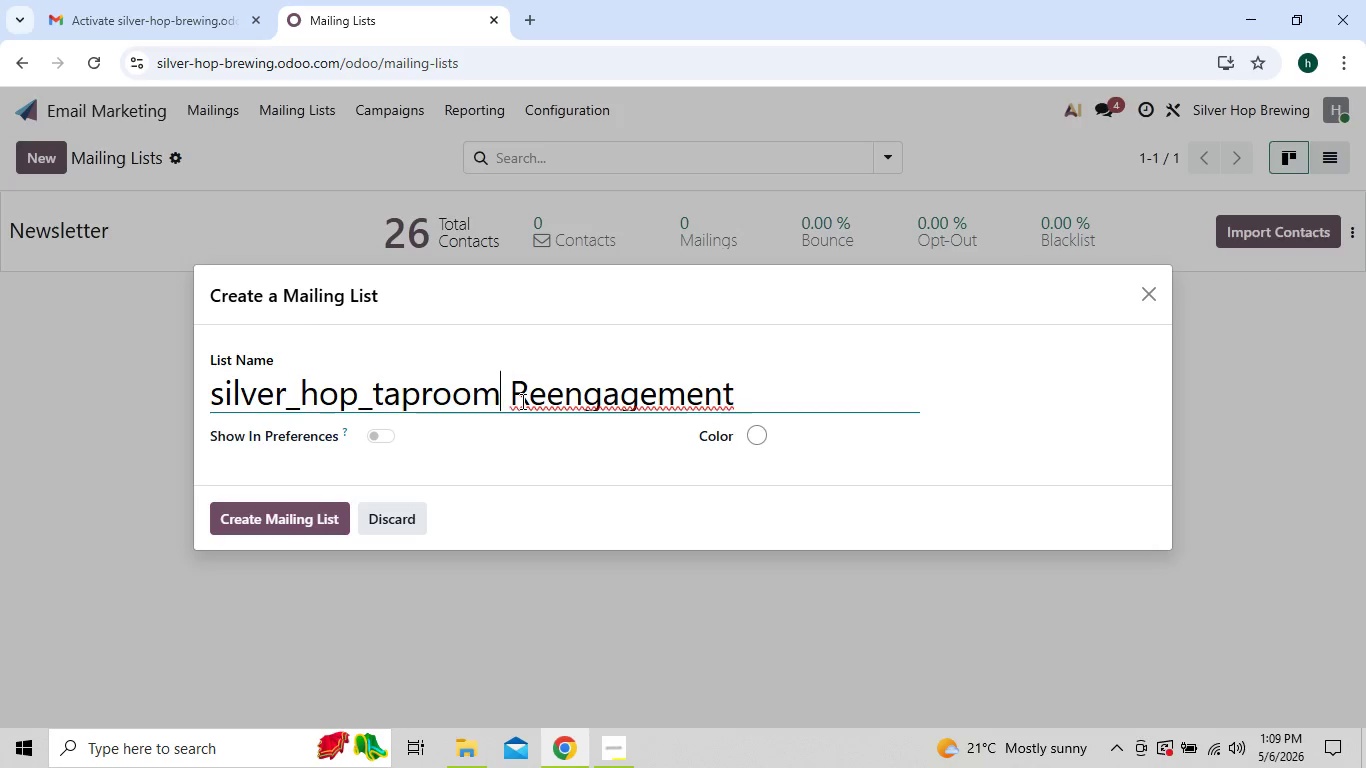 
hold_key(key=ArrowLeft, duration=0.41)
 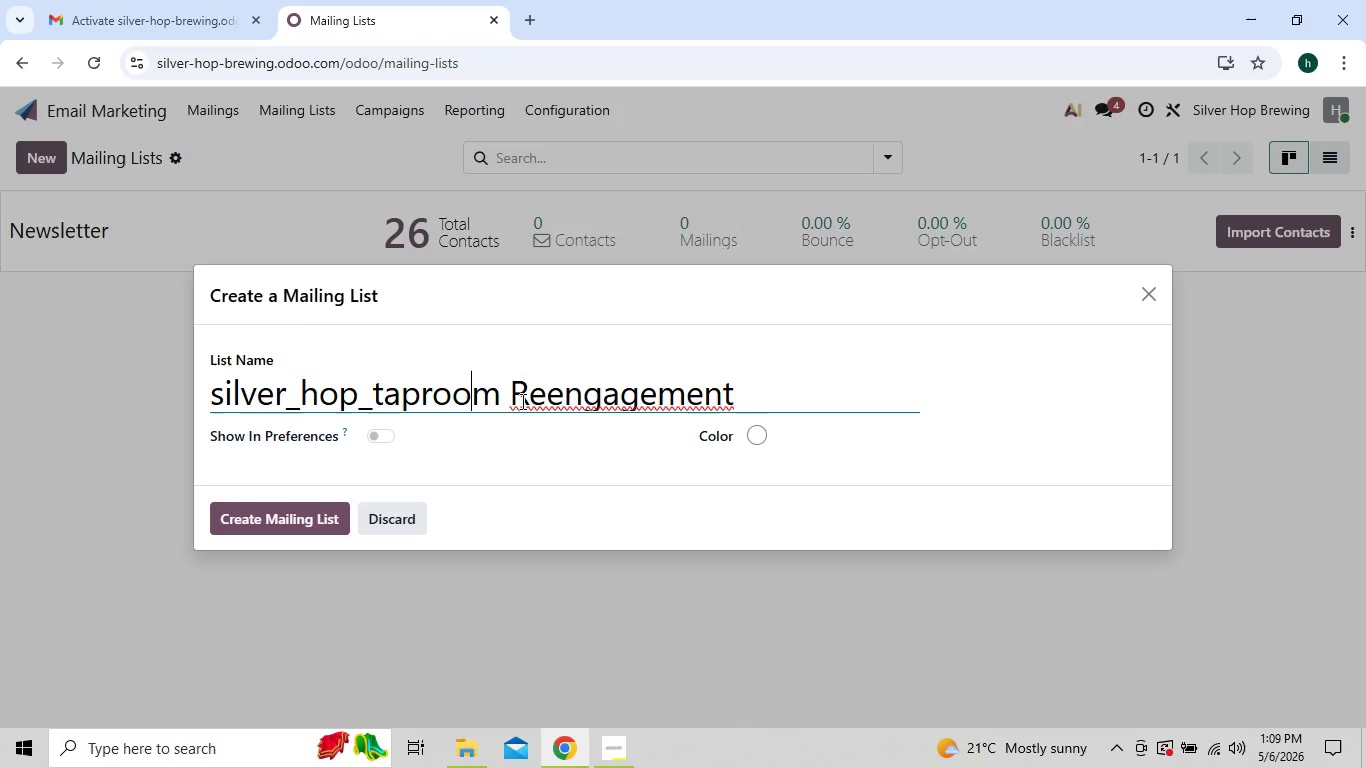 
key(ArrowLeft)
 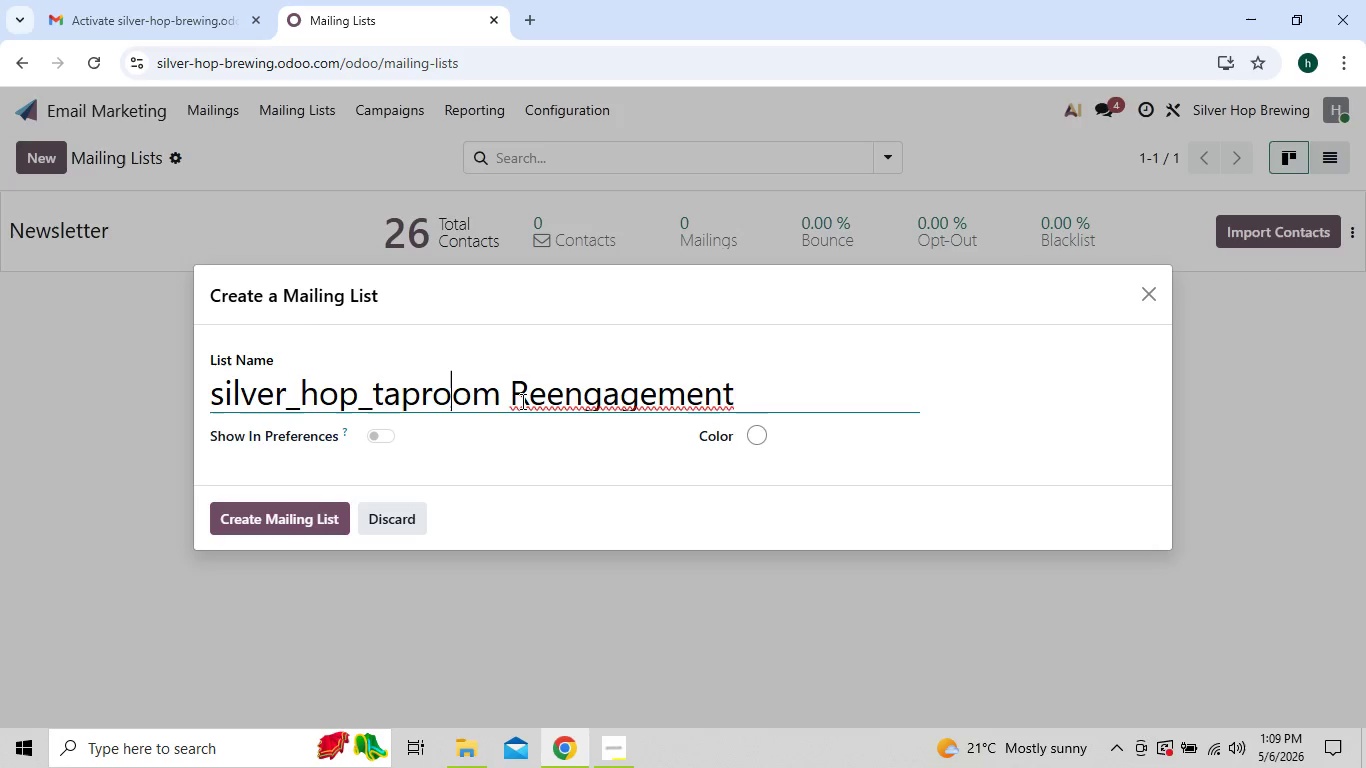 
key(ArrowLeft)
 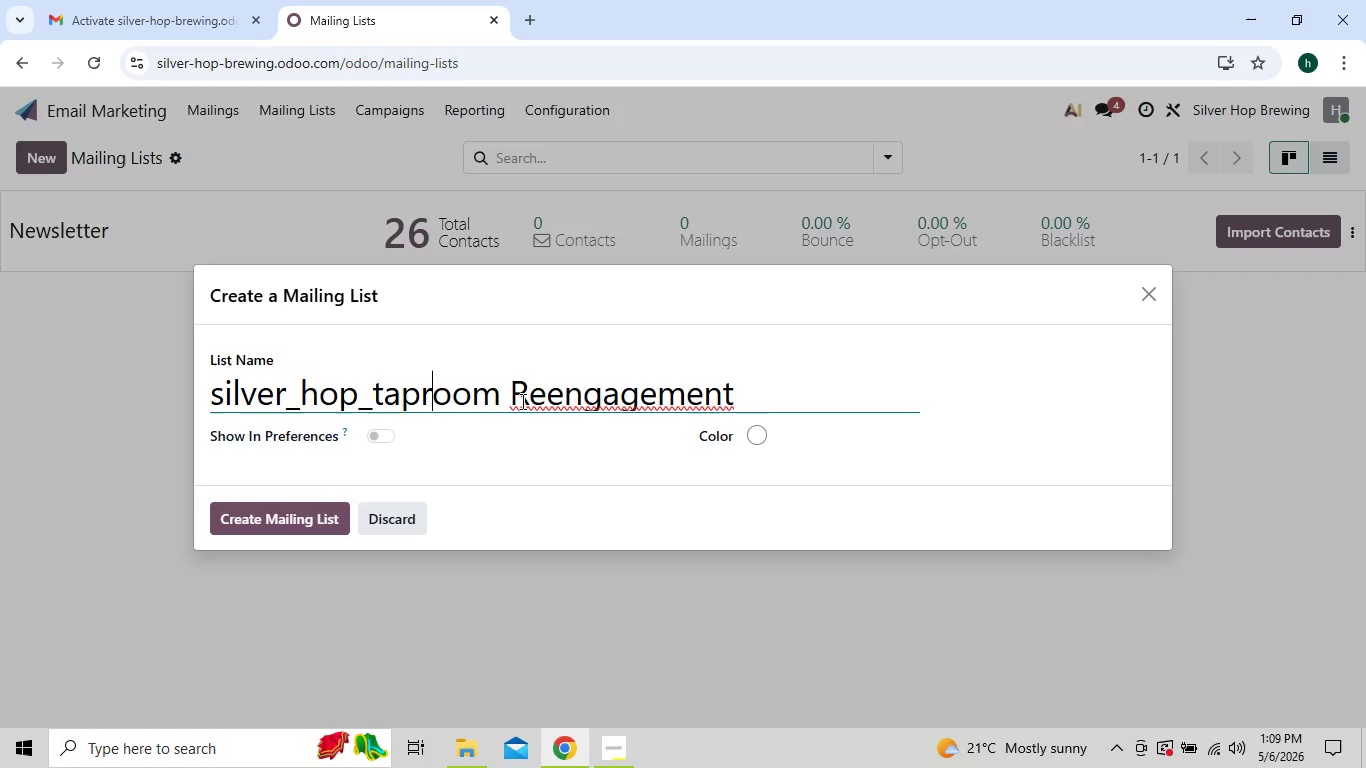 
key(ArrowLeft)
 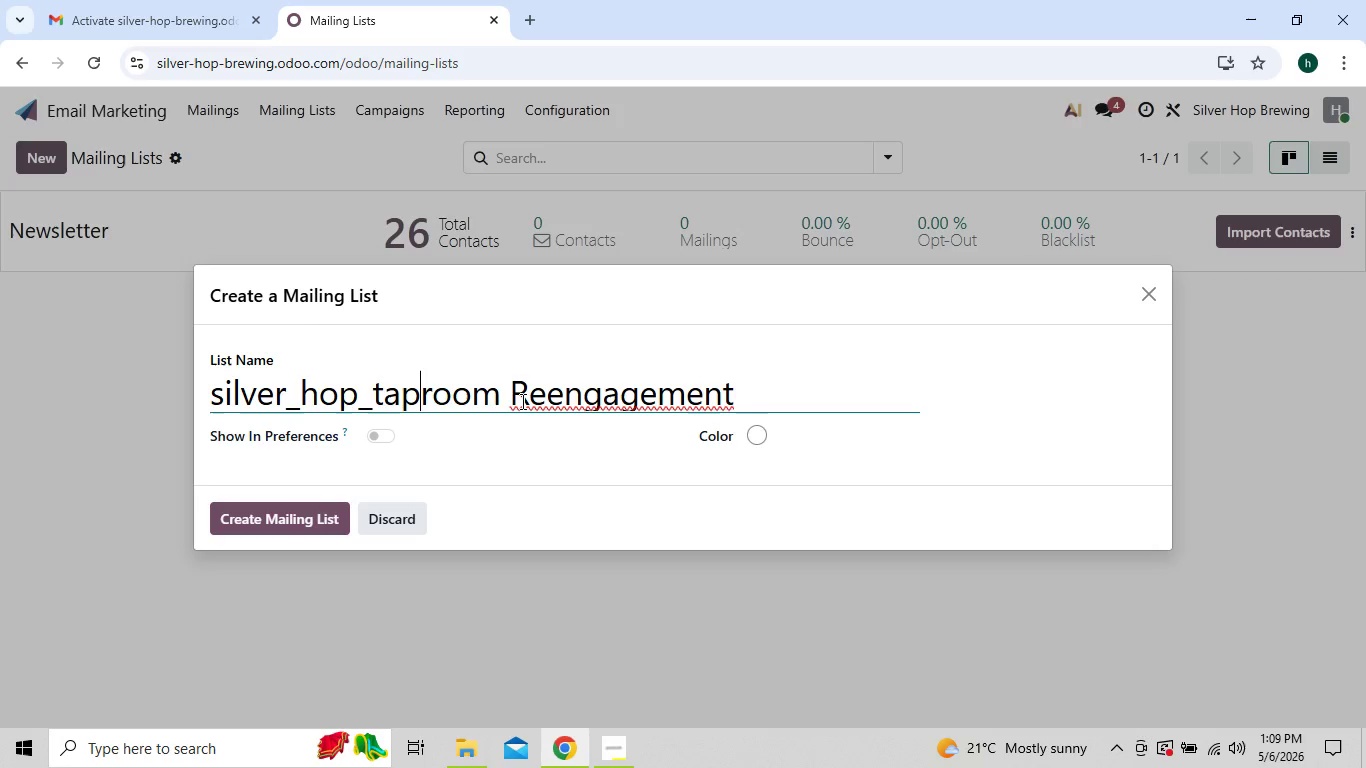 
key(ArrowLeft)
 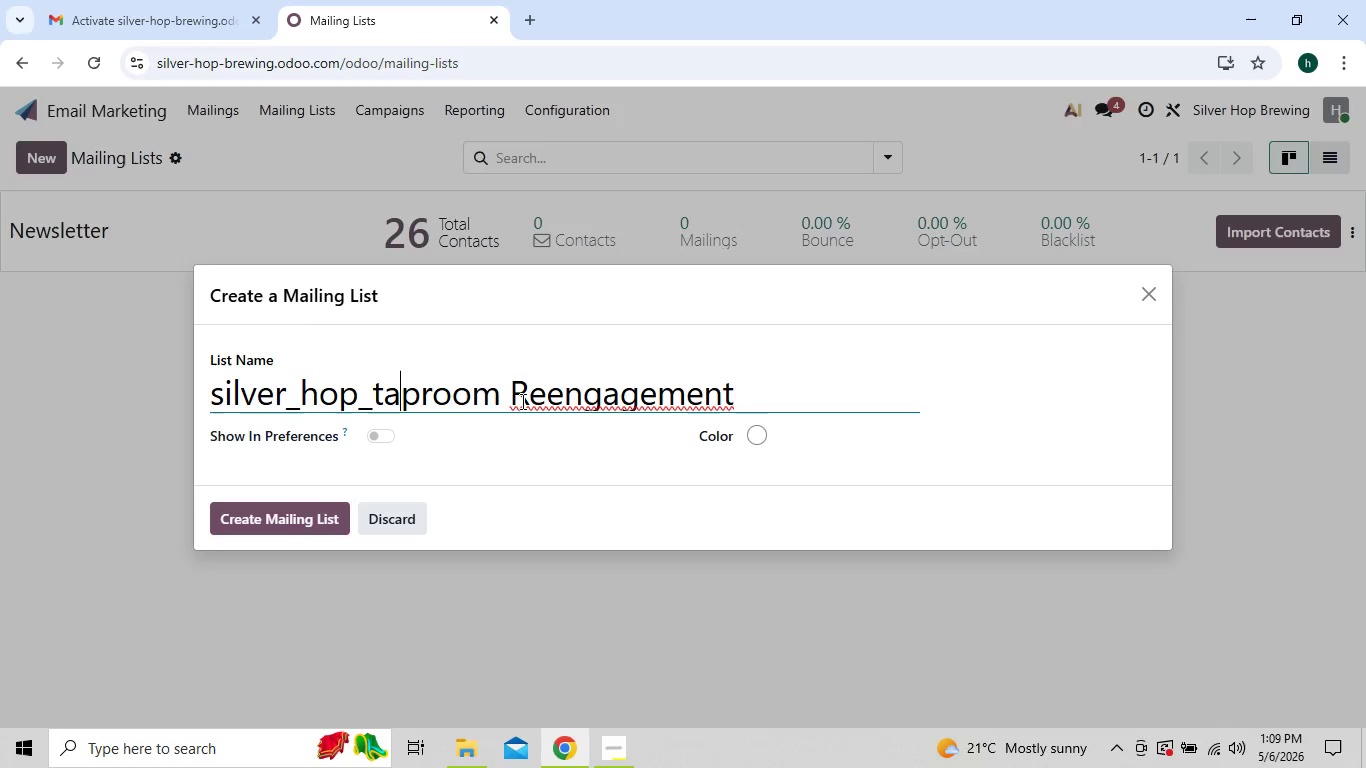 
key(ArrowLeft)
 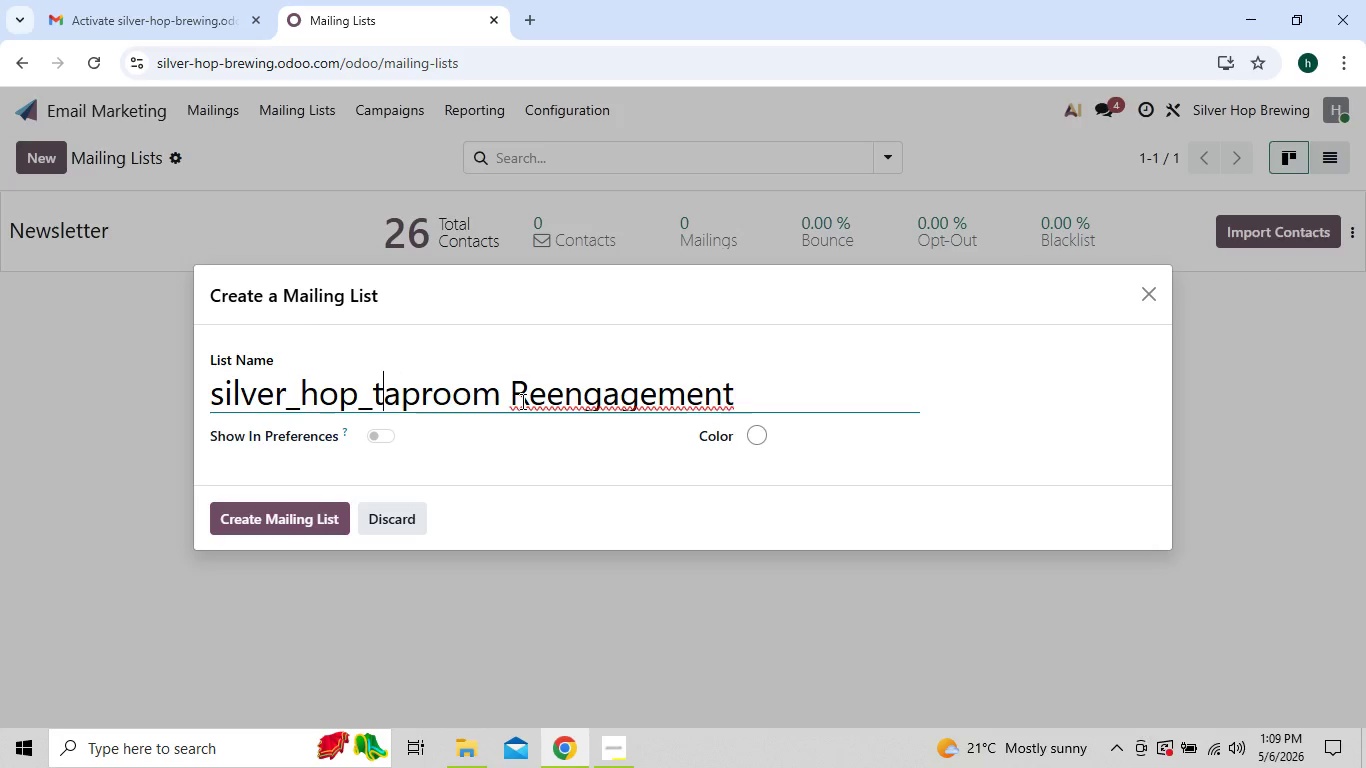 
key(ArrowLeft)
 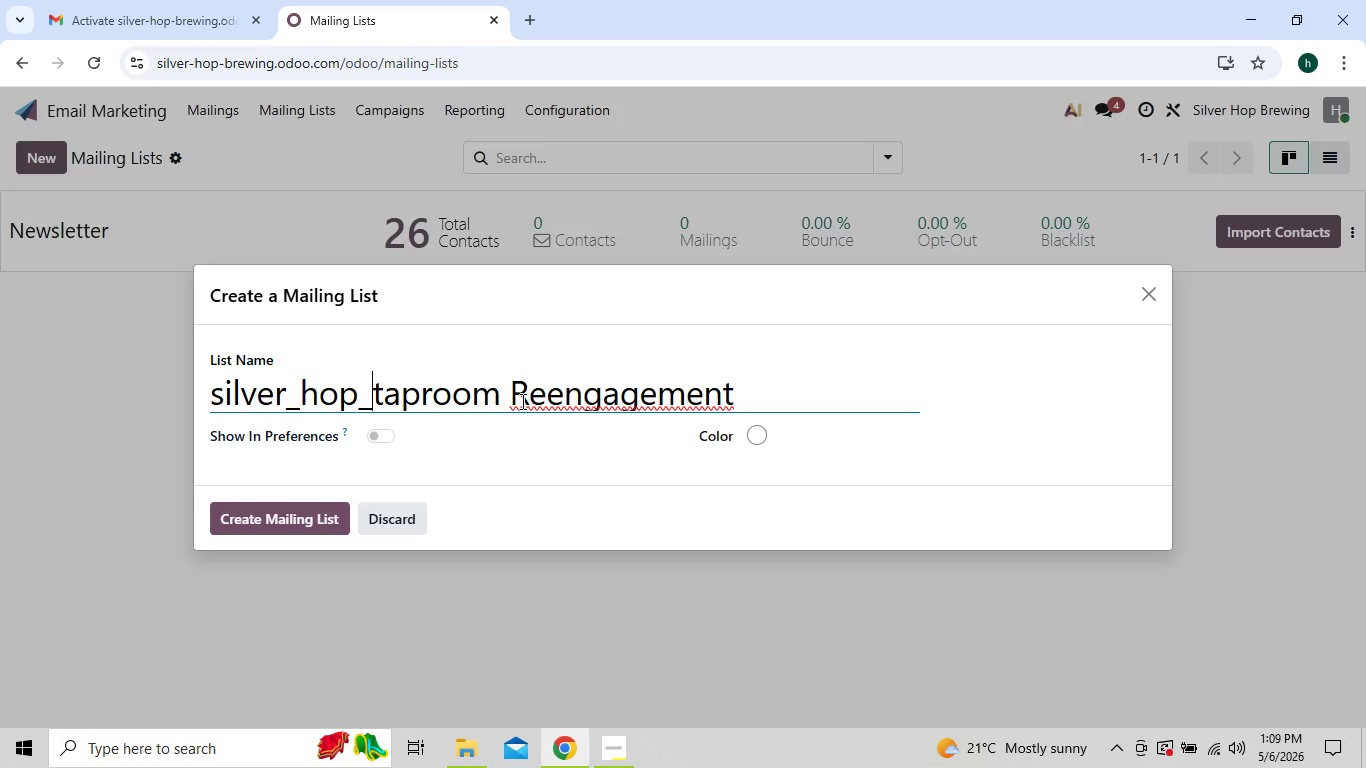 
key(ArrowLeft)
 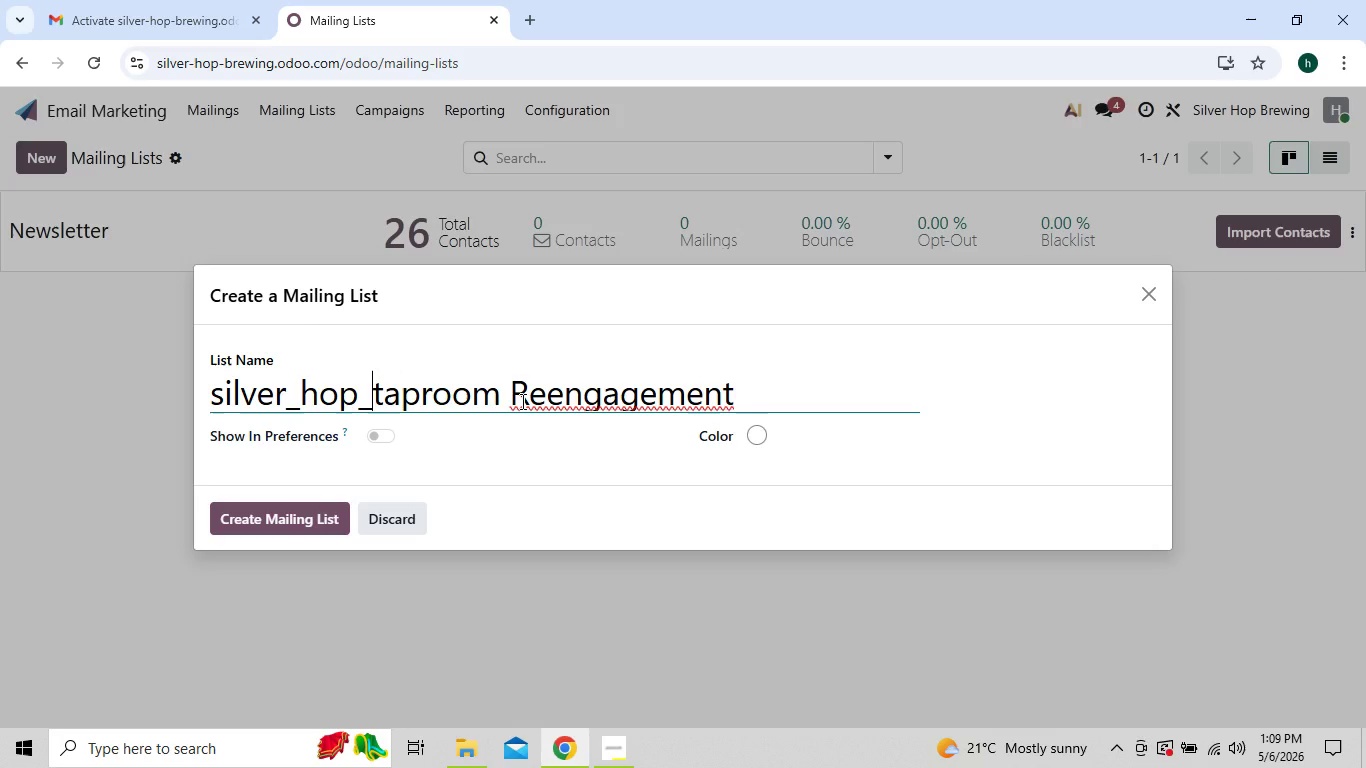 
key(Backspace)
 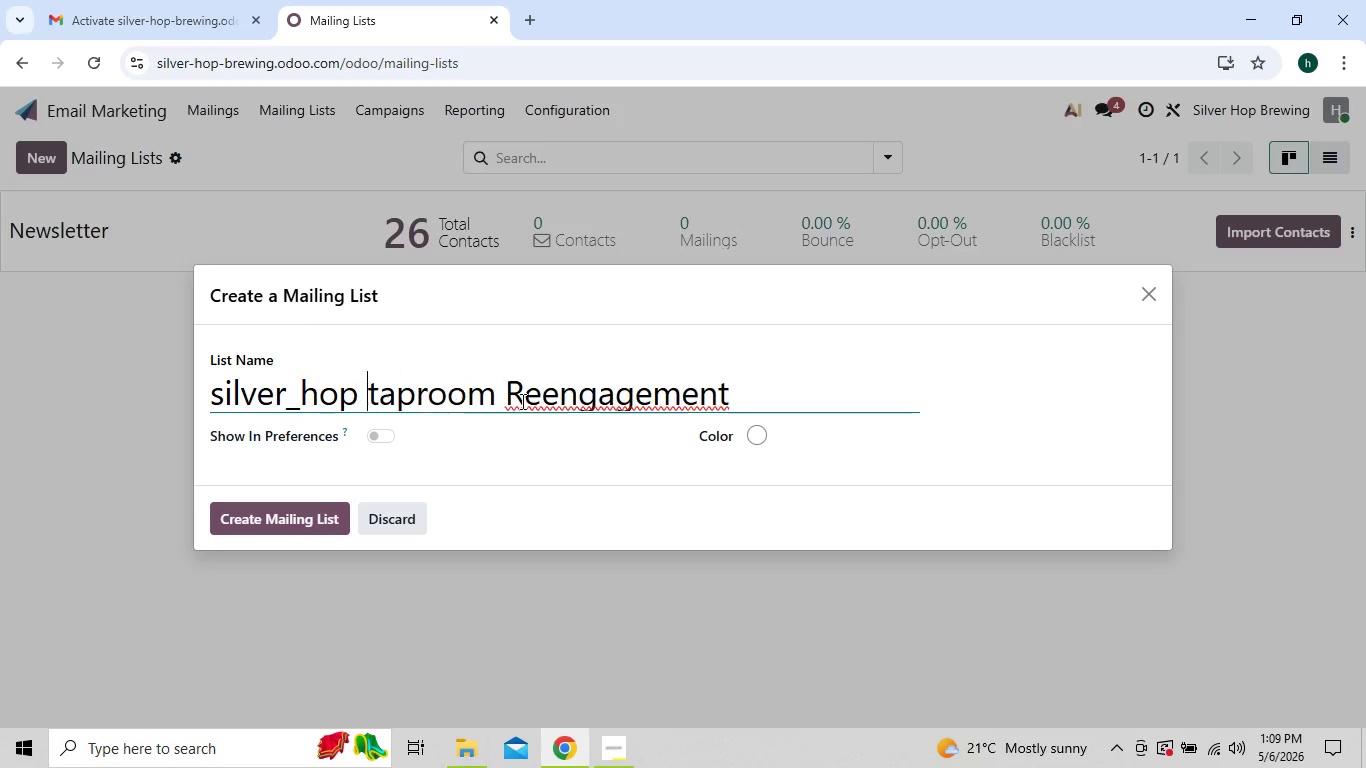 
key(Space)
 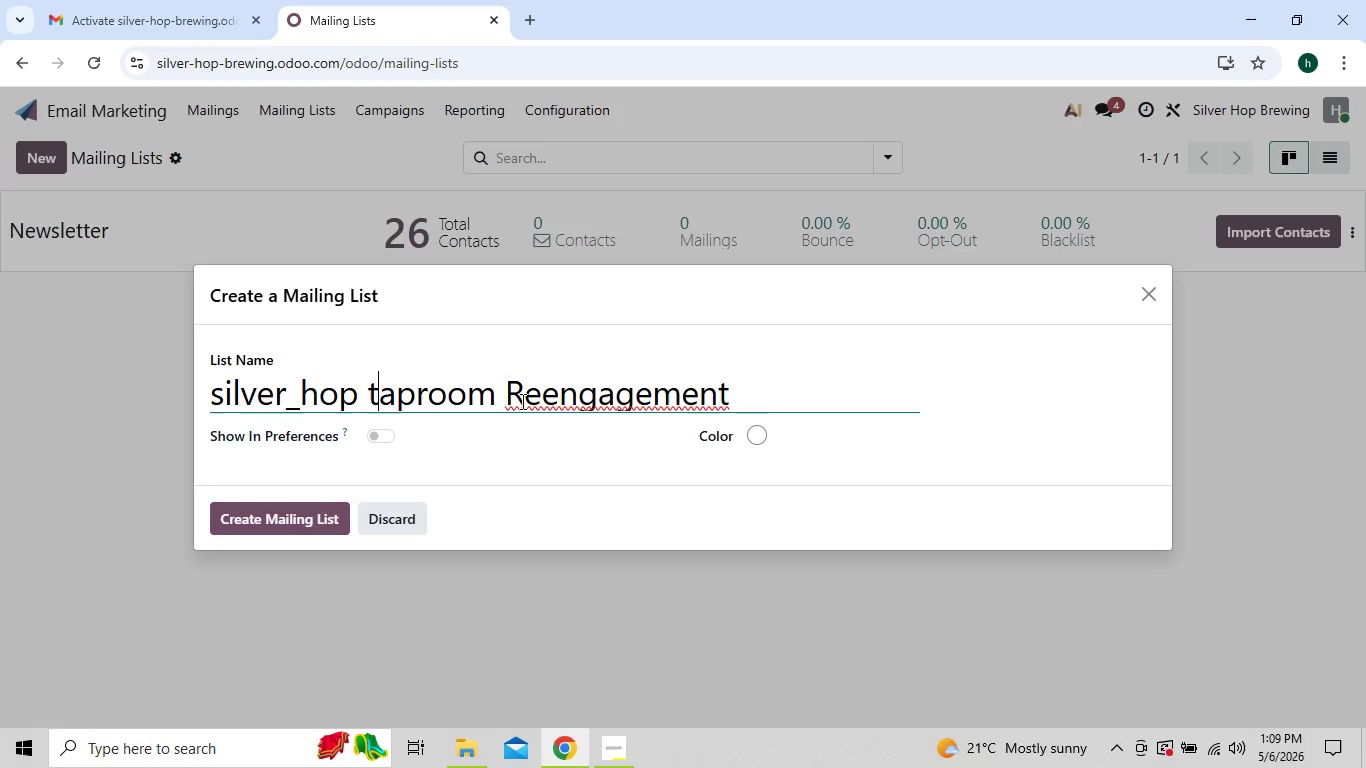 
key(ArrowRight)
 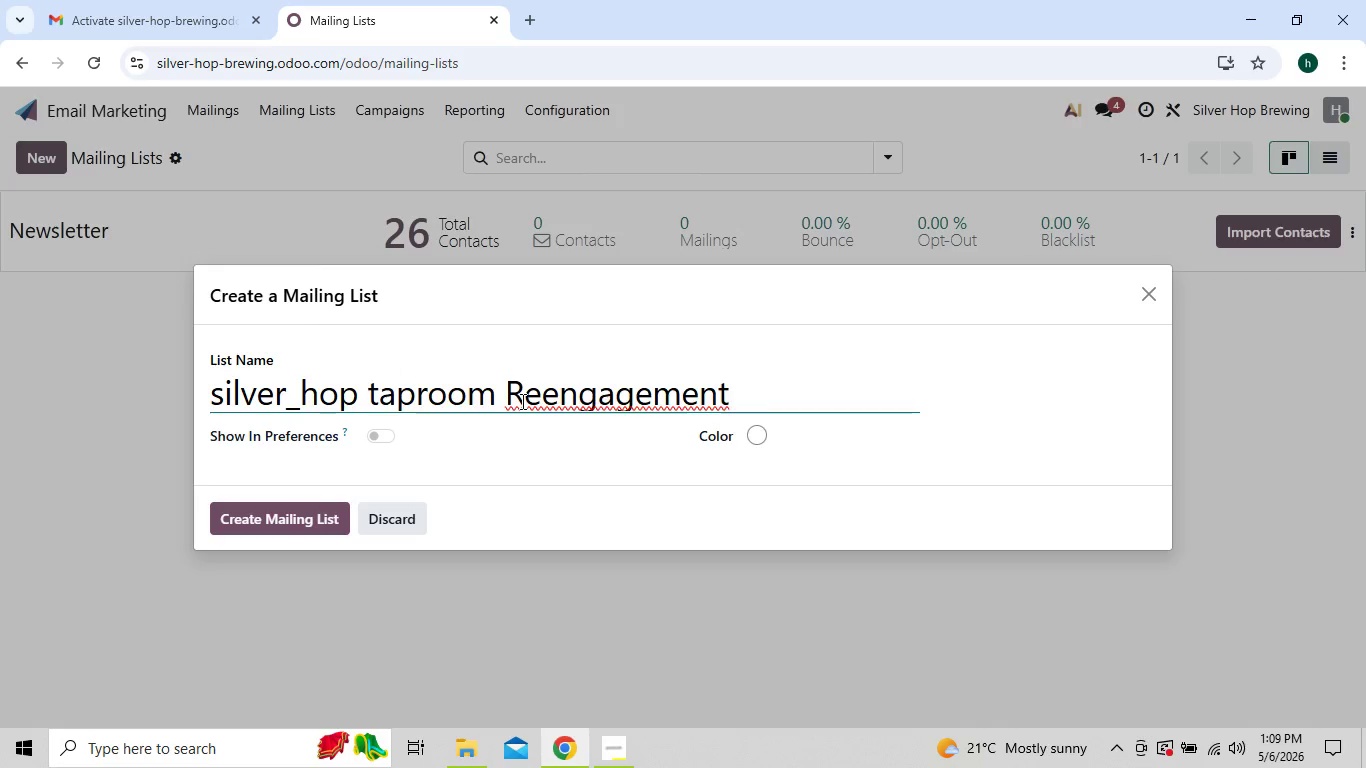 
key(Backspace)
 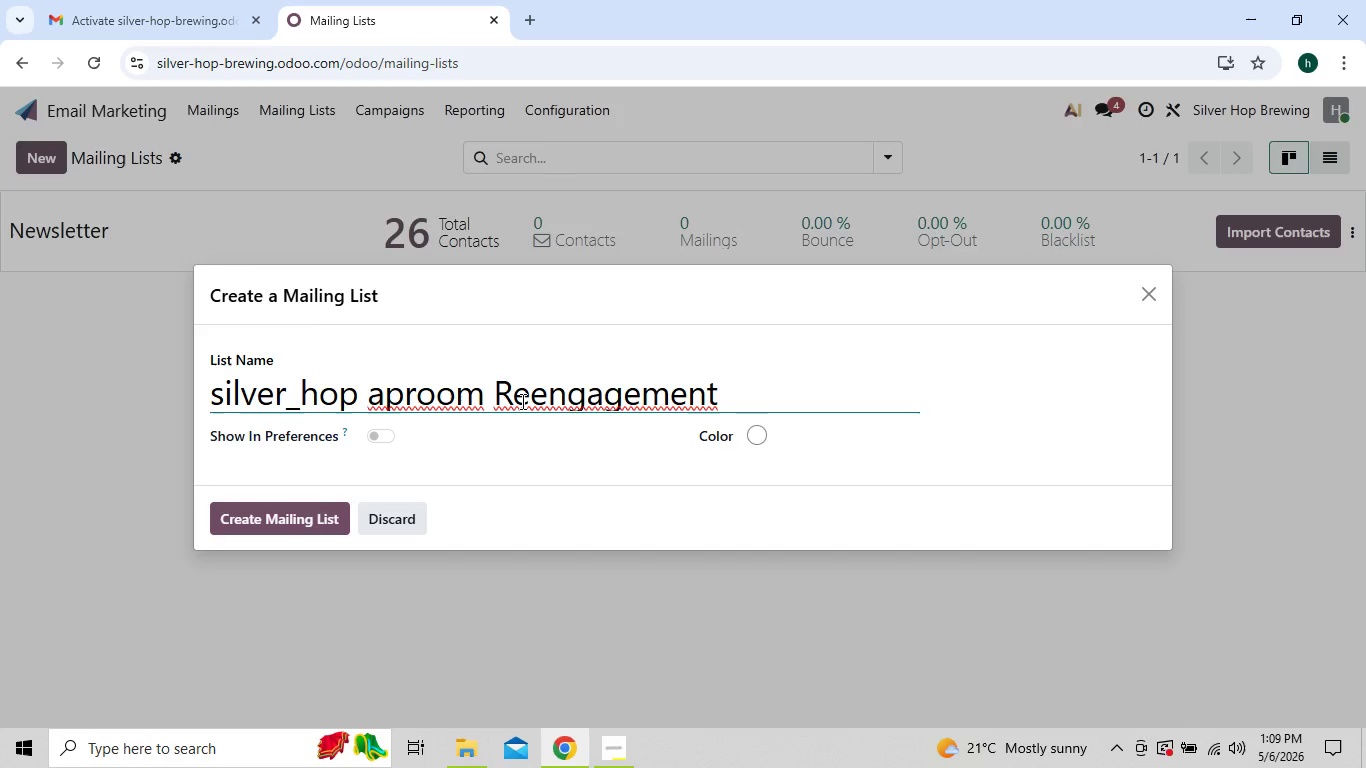 
key(T)
 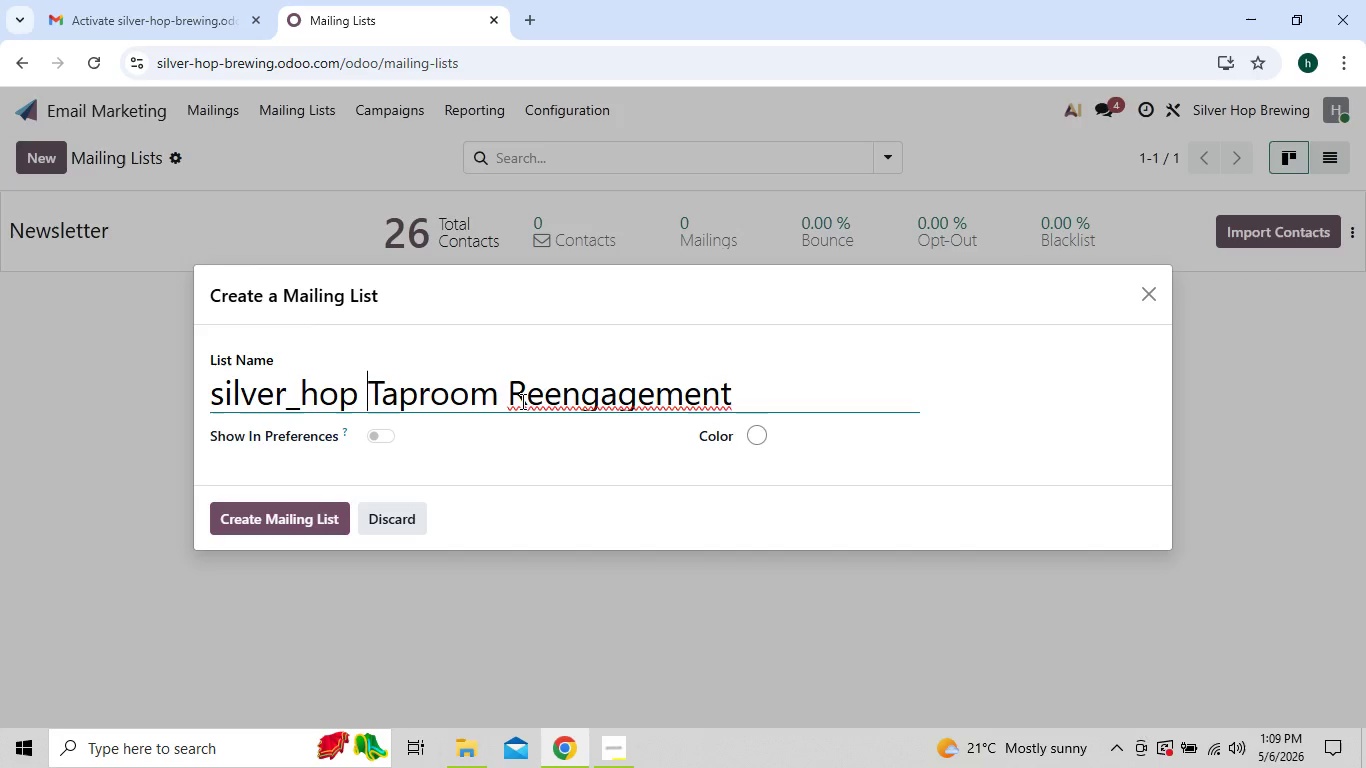 
key(ArrowLeft)
 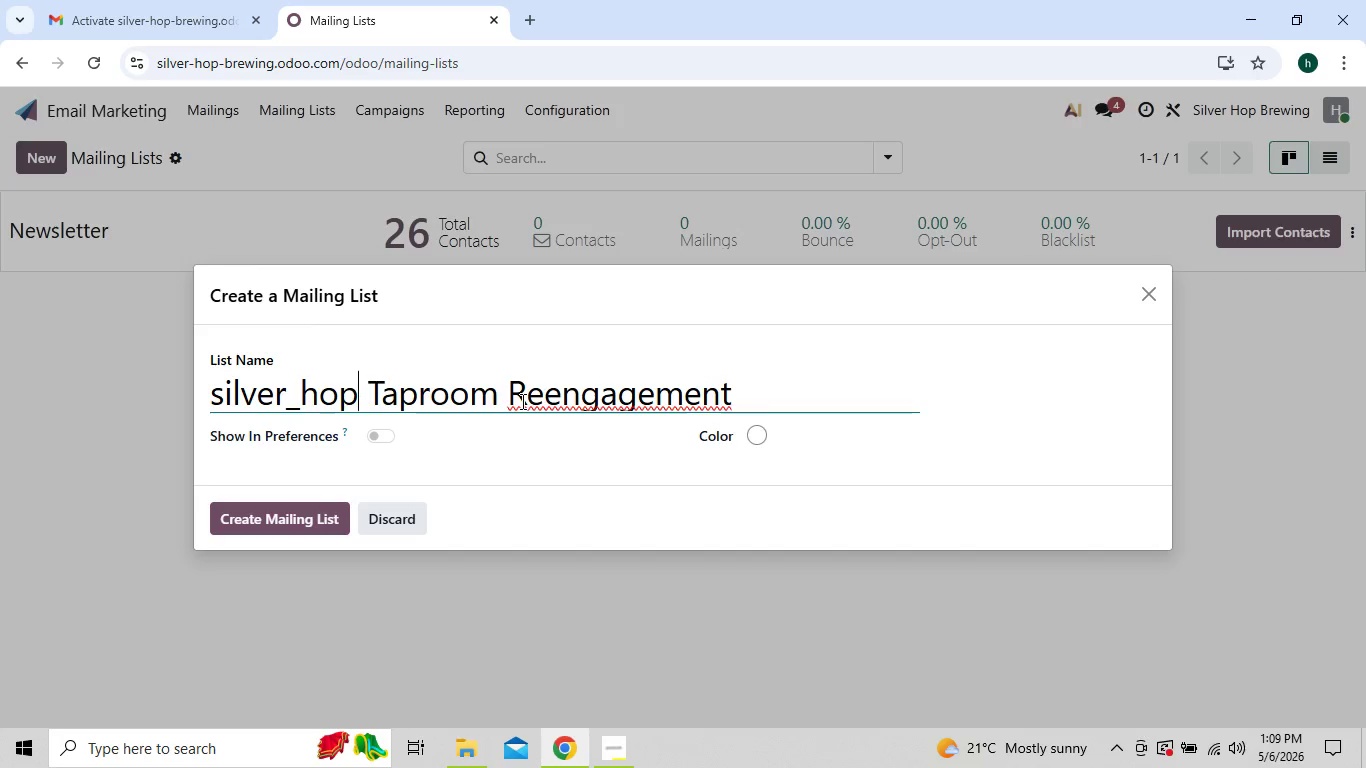 
key(ArrowLeft)
 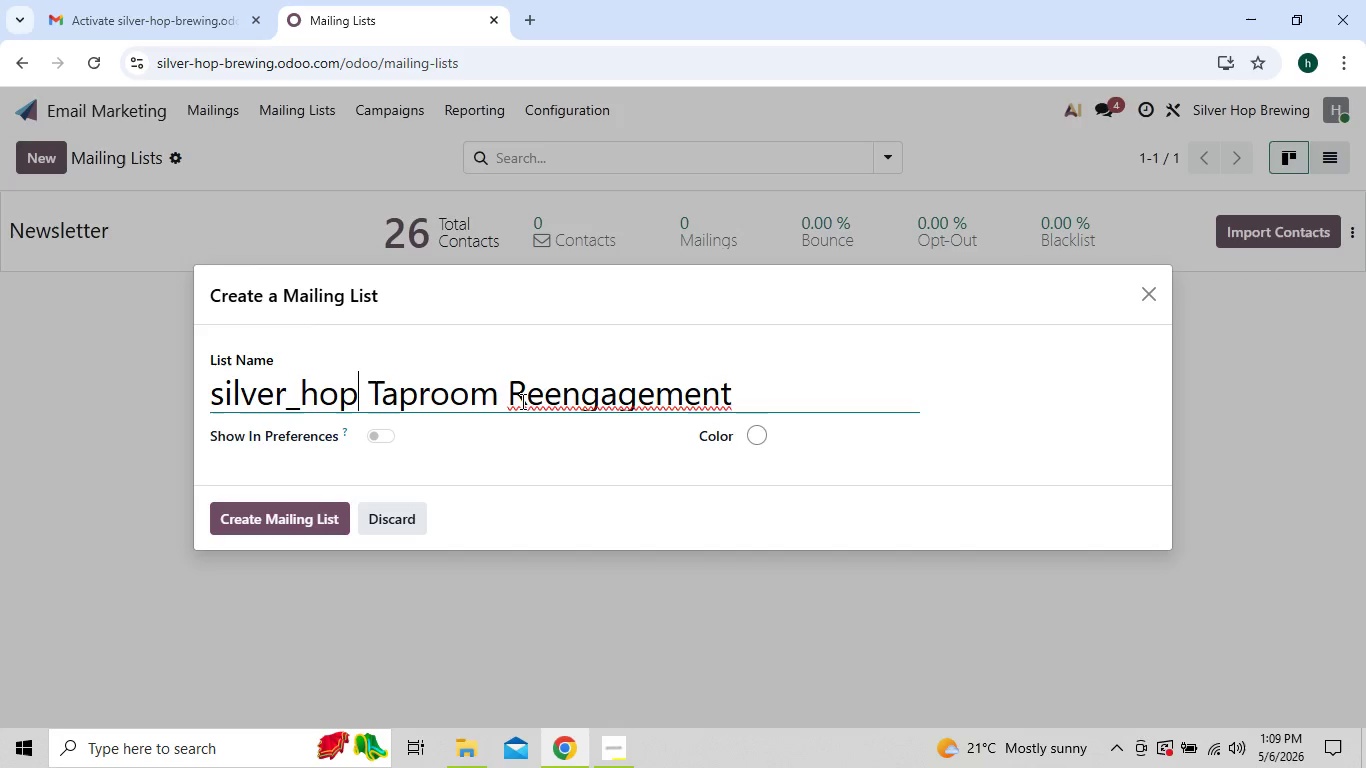 
key(ArrowLeft)
 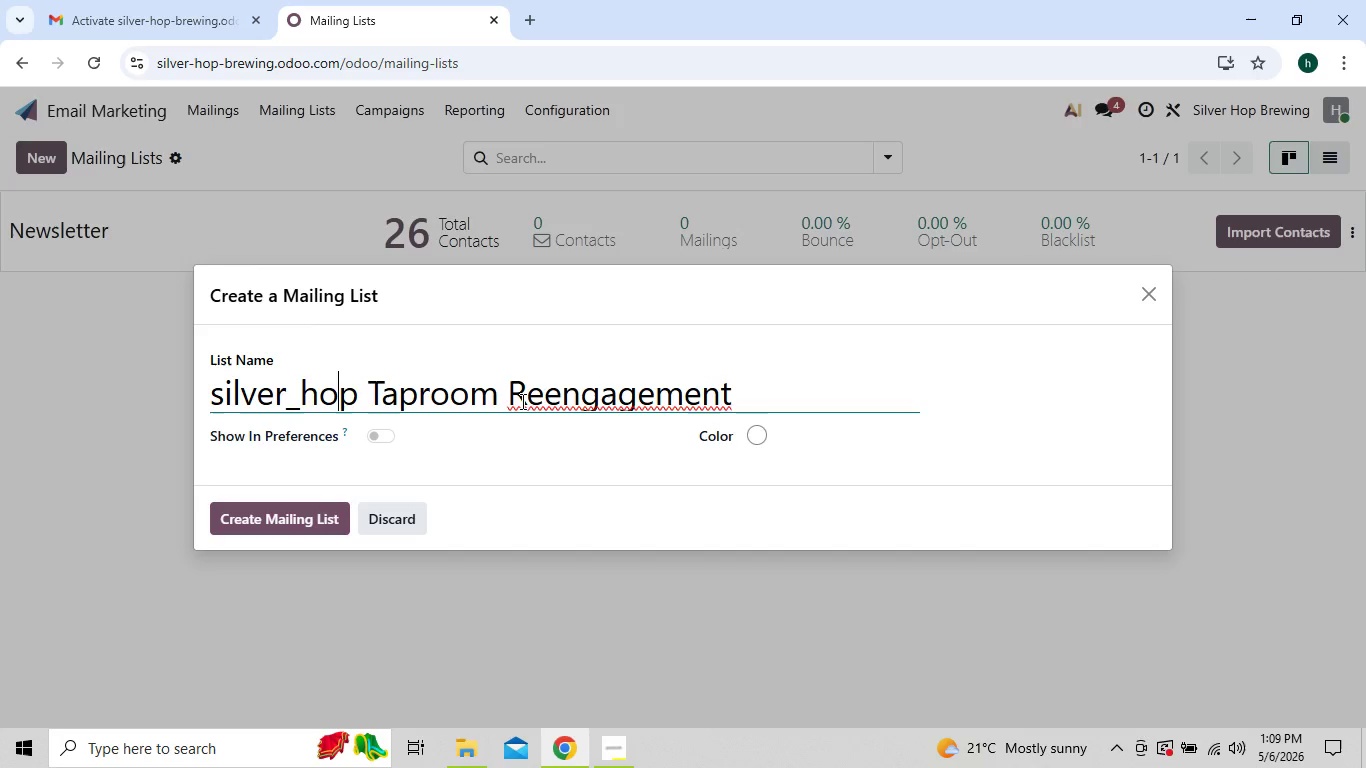 
key(ArrowLeft)
 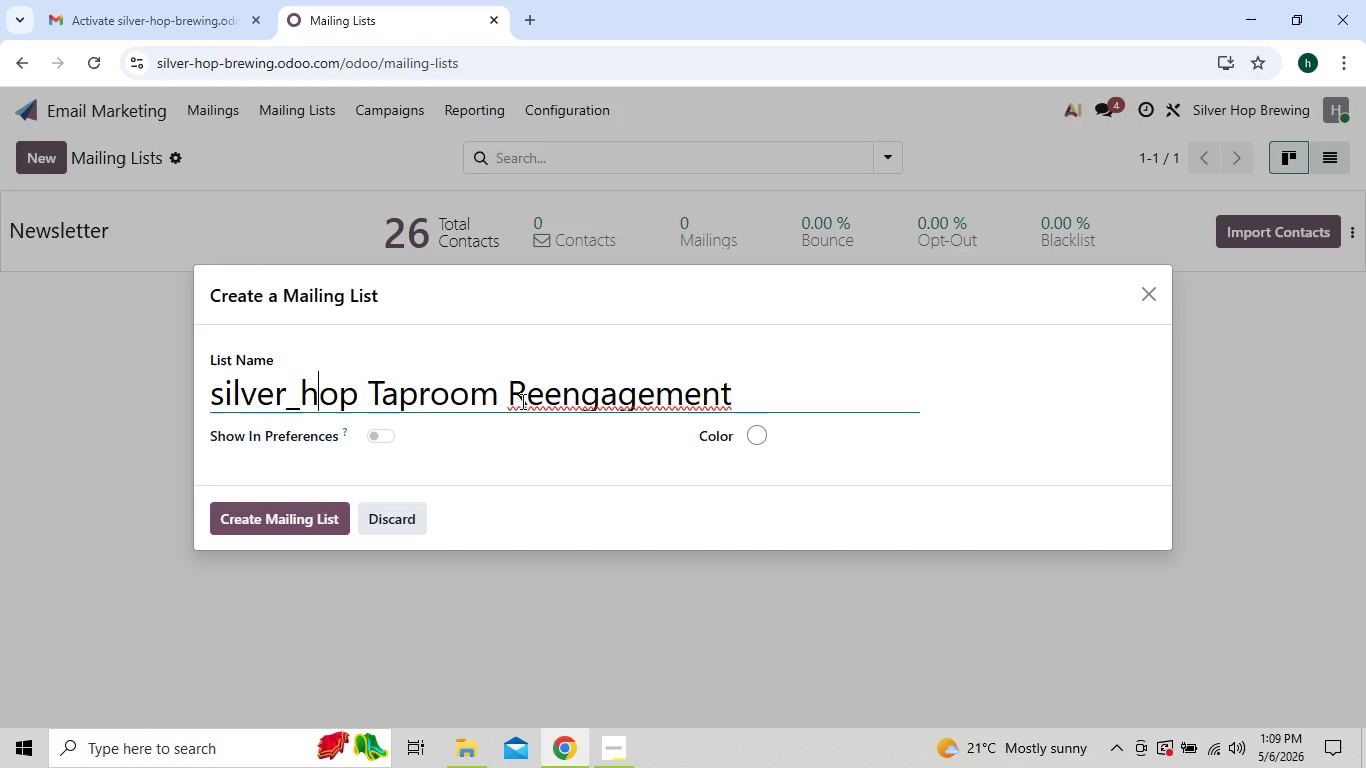 
key(Backspace)
 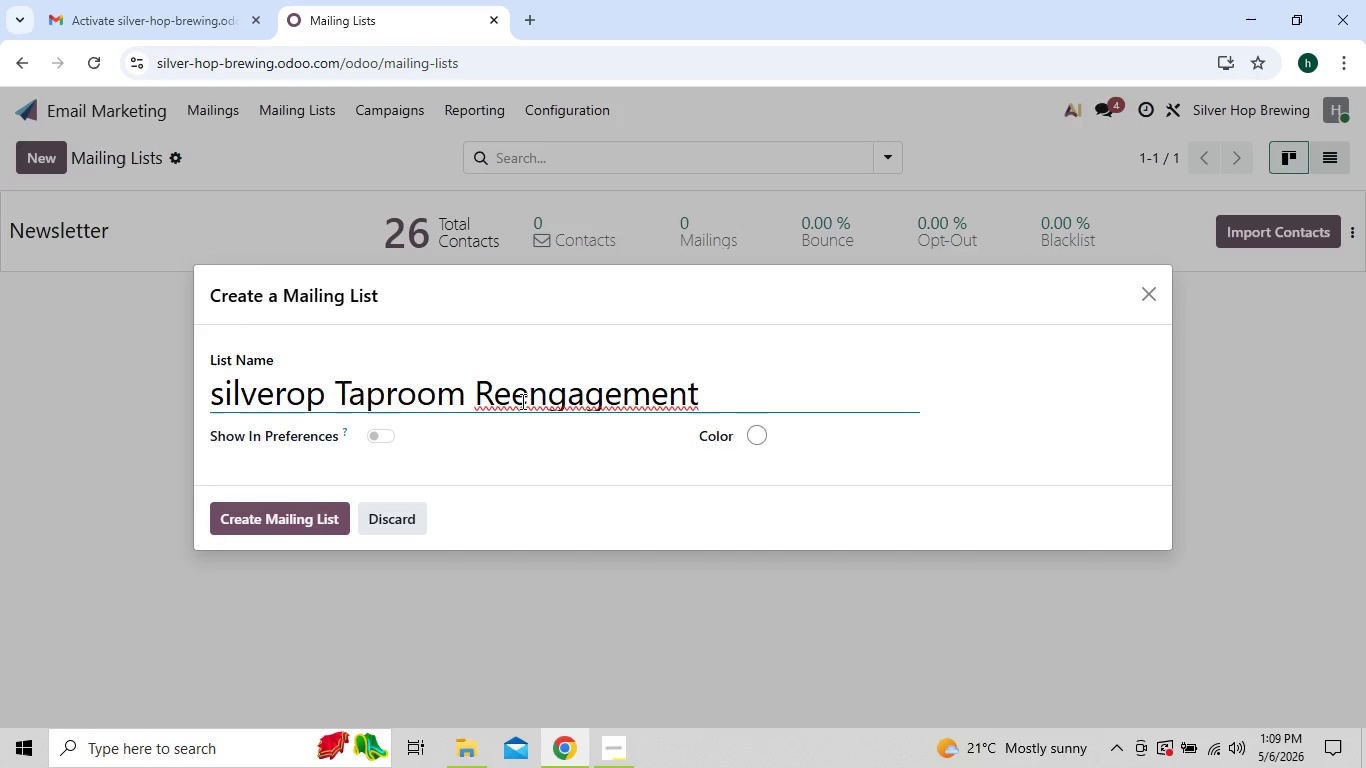 
key(Backspace)
 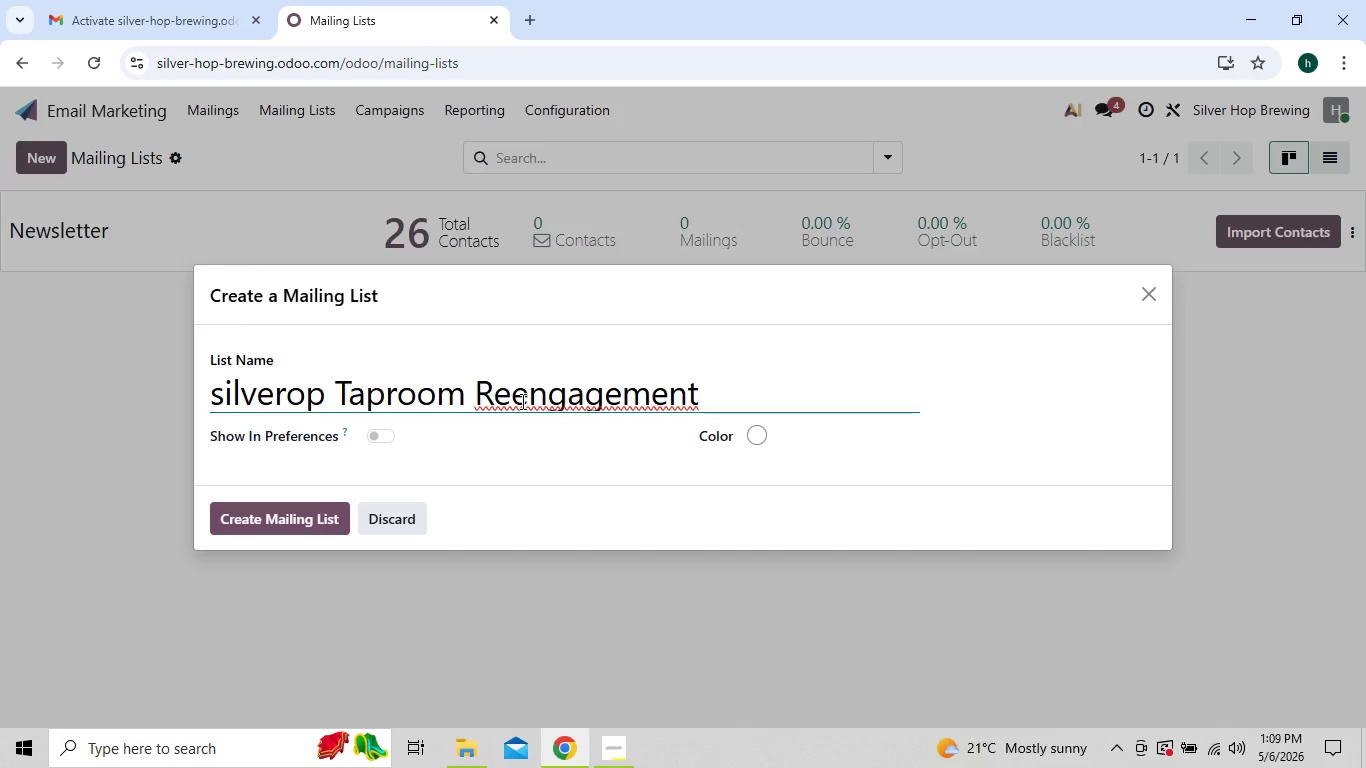 
key(Space)
 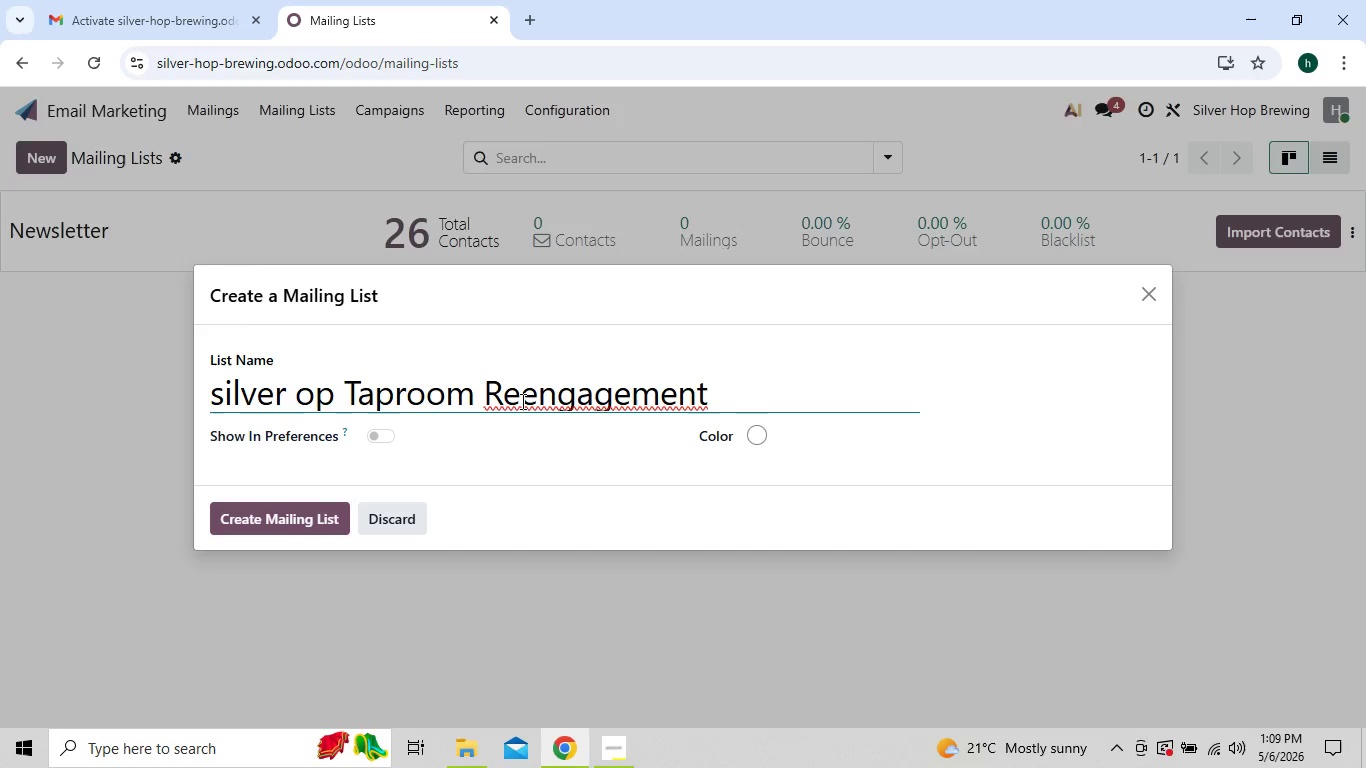 
key(H)
 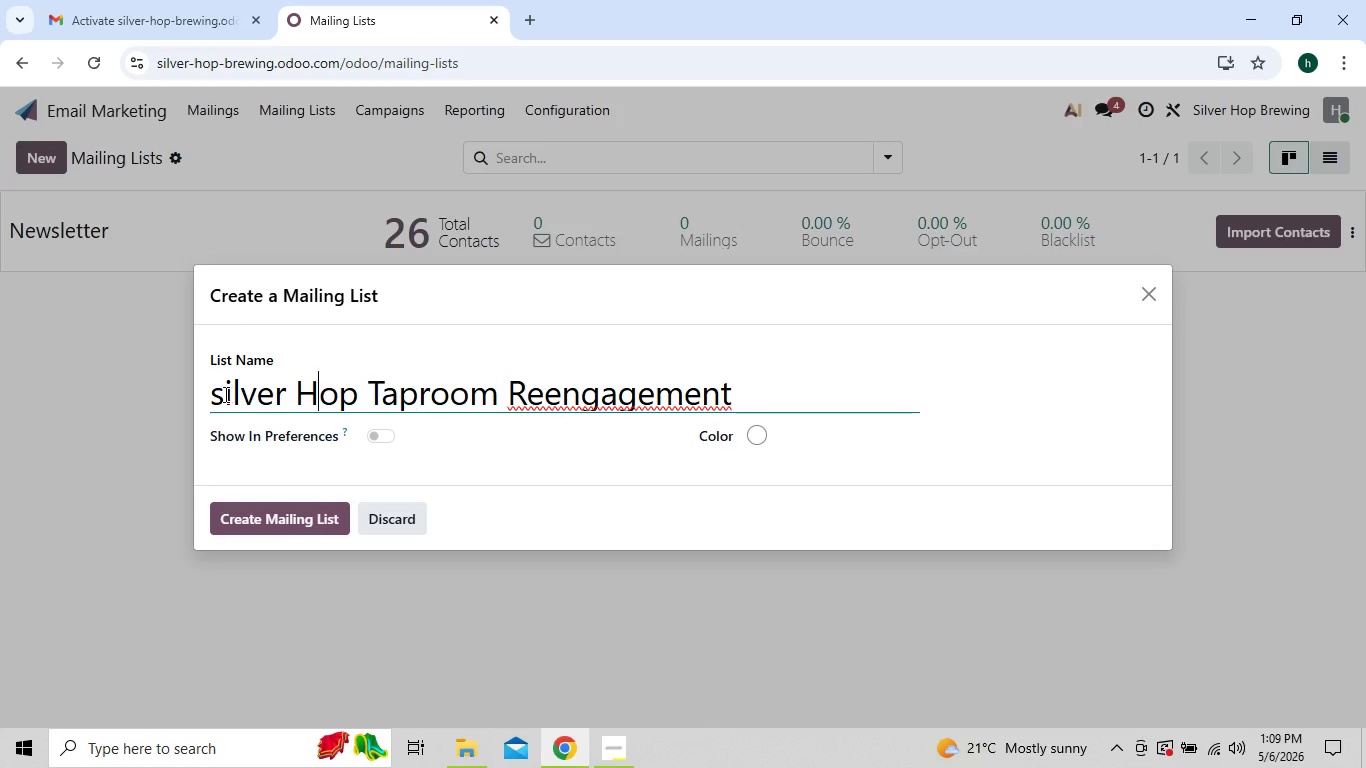 
left_click_drag(start_coordinate=[215, 394], to_coordinate=[222, 396])
 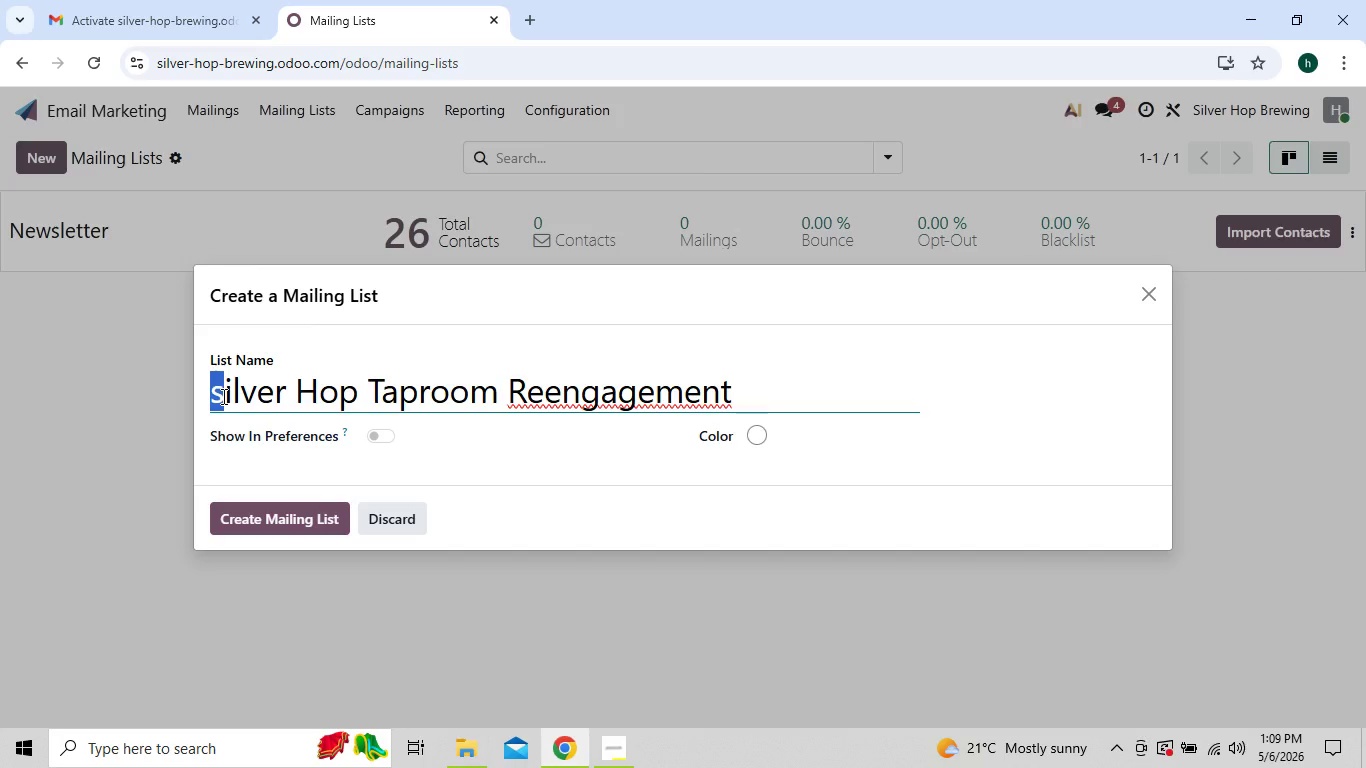 
left_click([222, 396])
 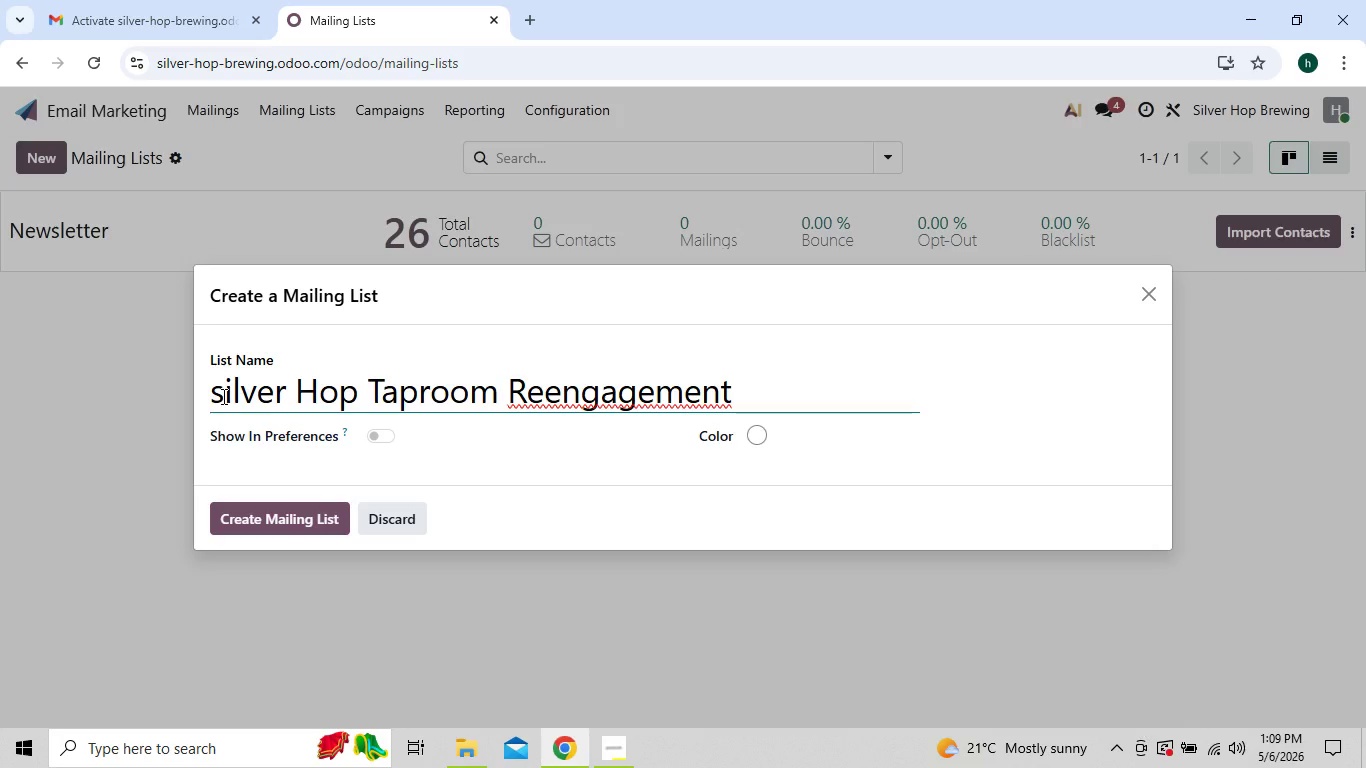 
key(Backspace)
 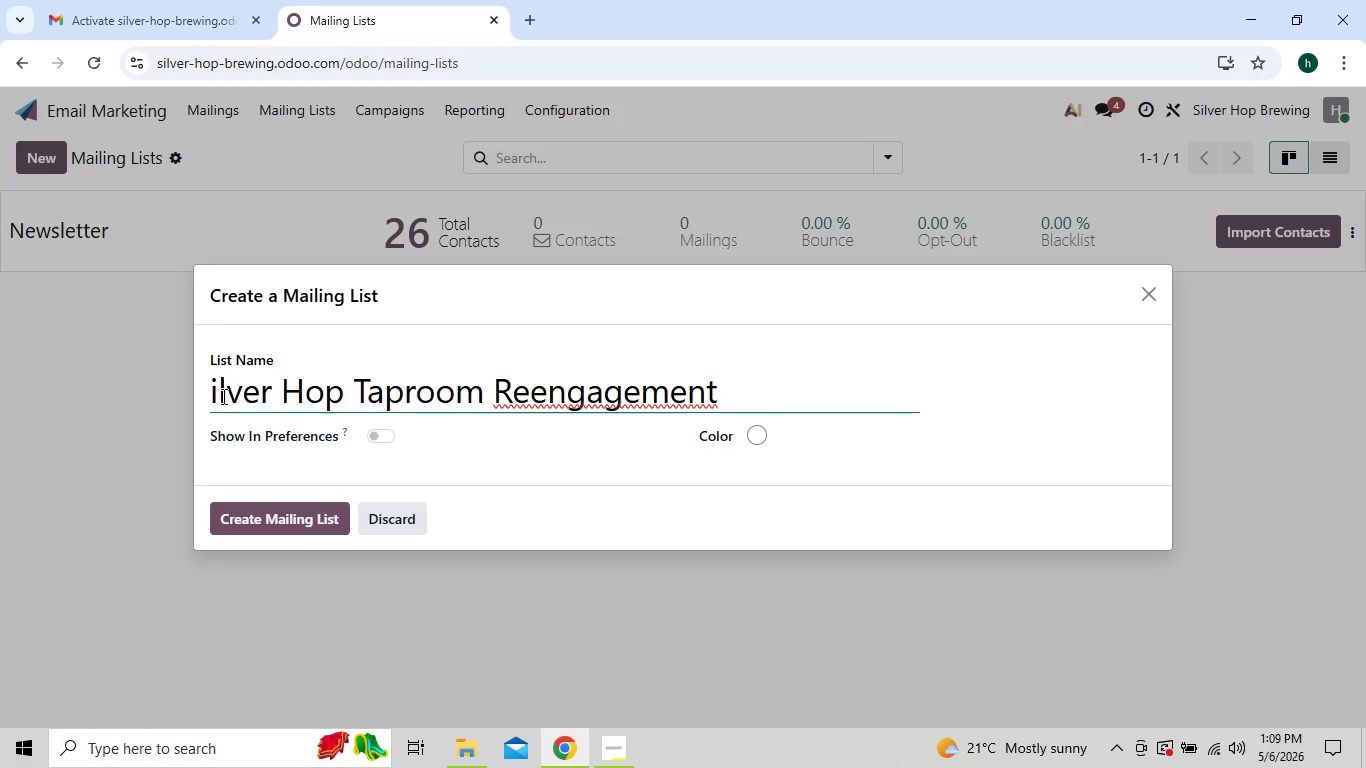 
key(S)
 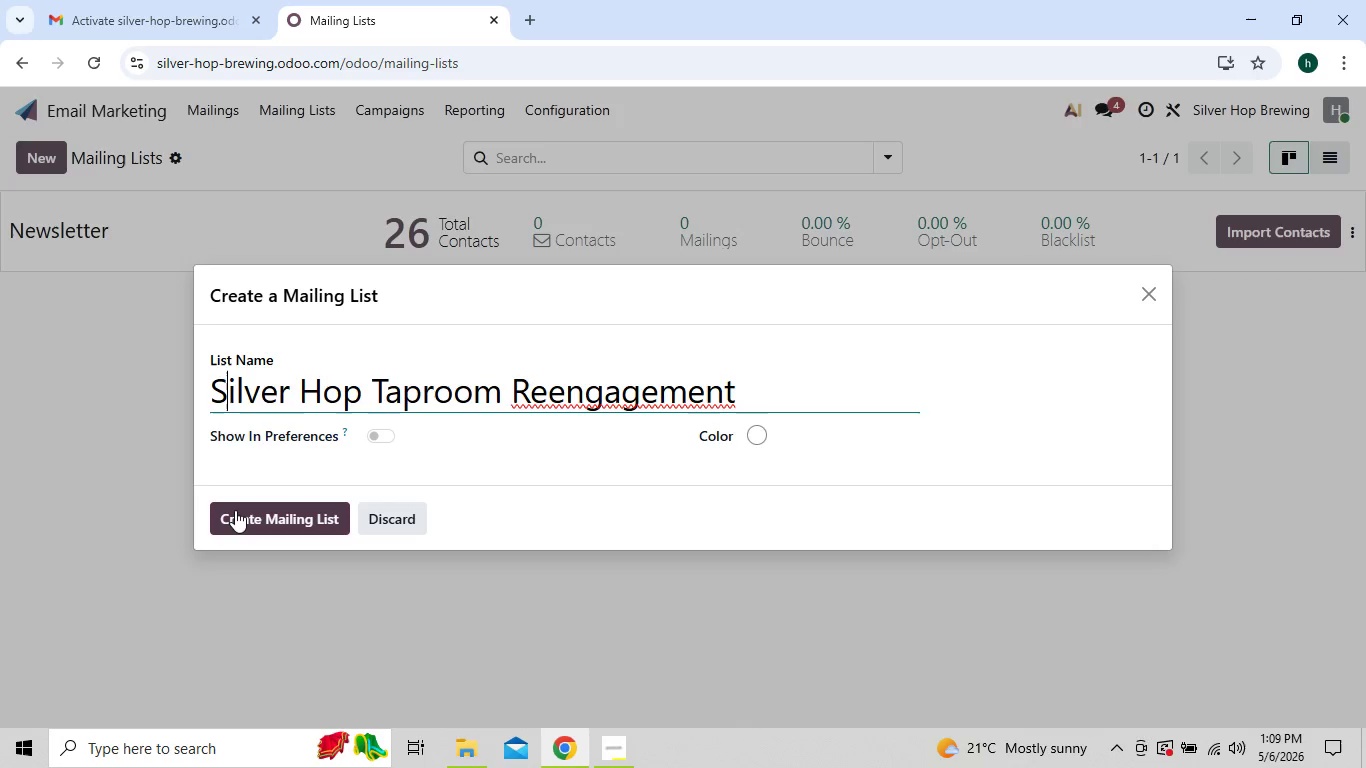 
left_click([235, 510])
 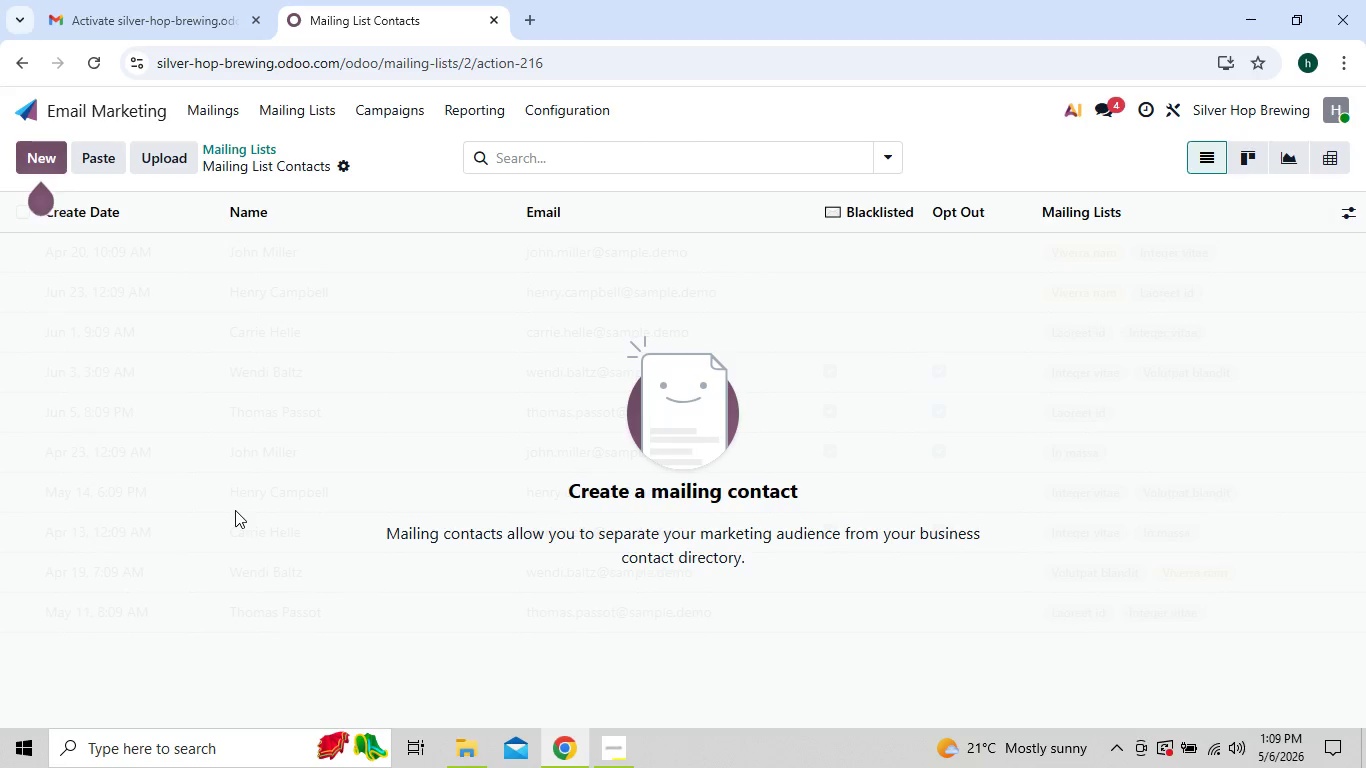 
wait(6.98)
 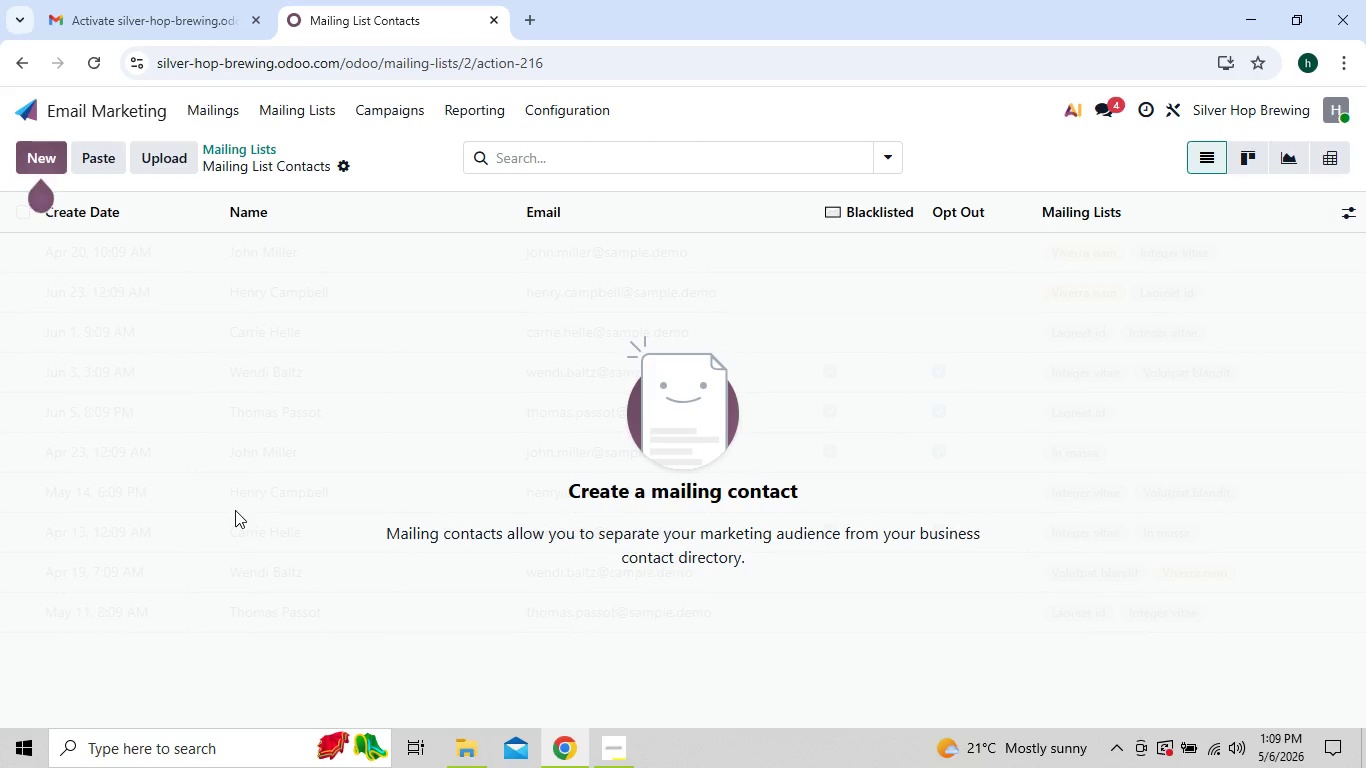 
left_click([295, 108])
 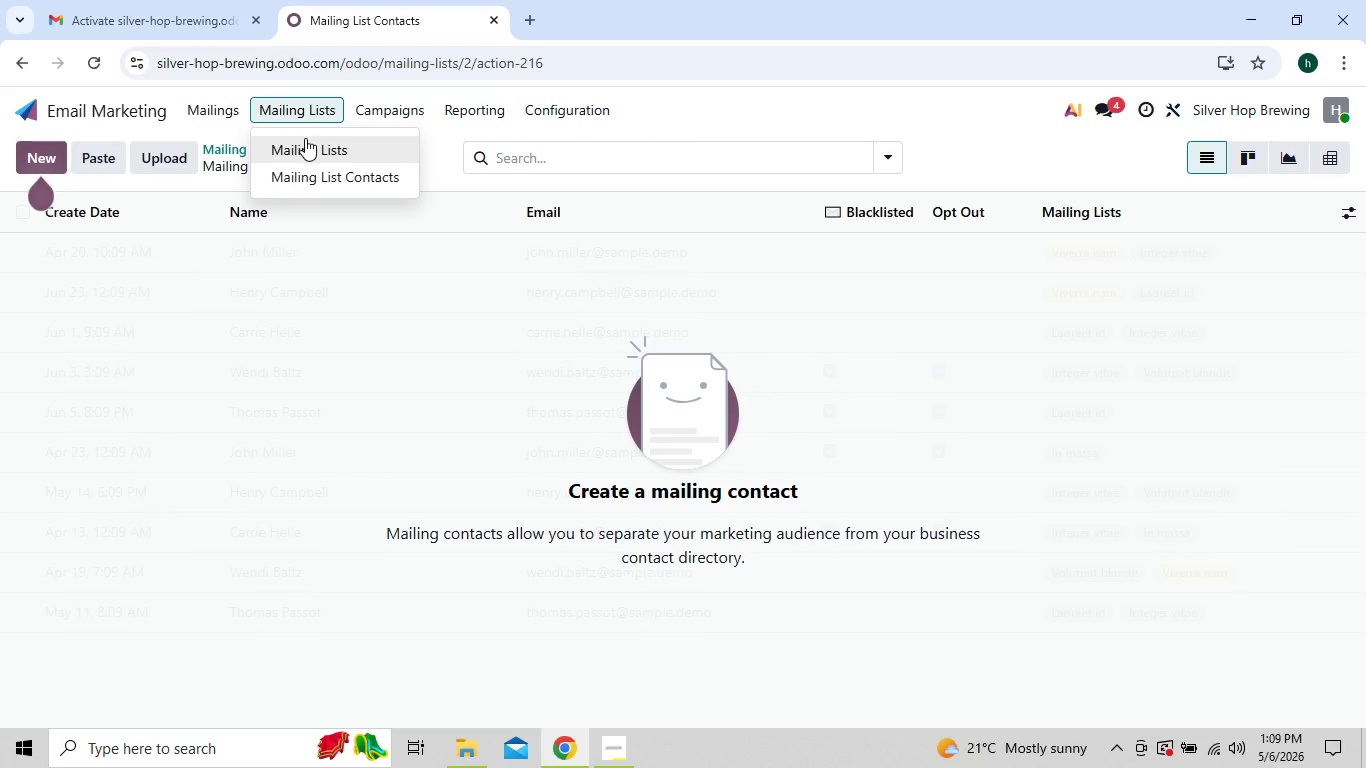 
left_click([308, 145])
 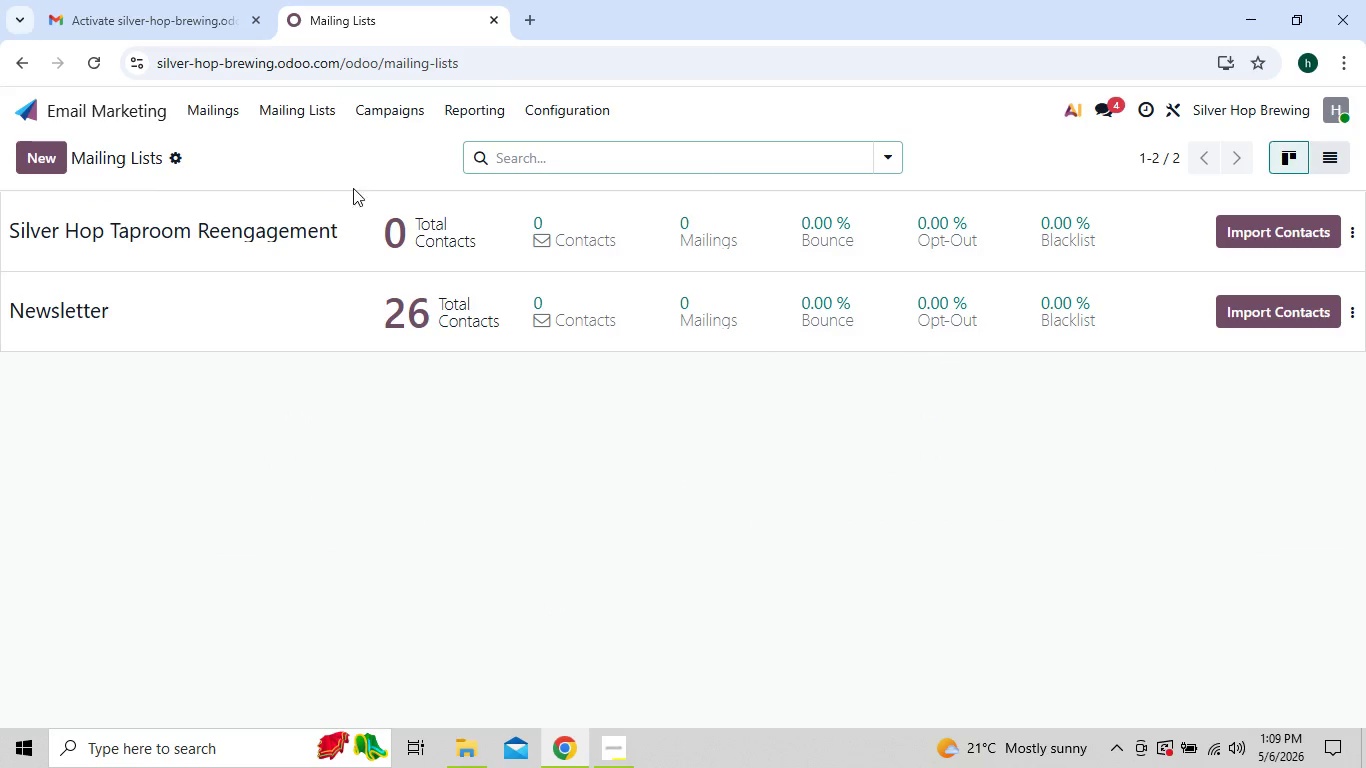 
wait(5.5)
 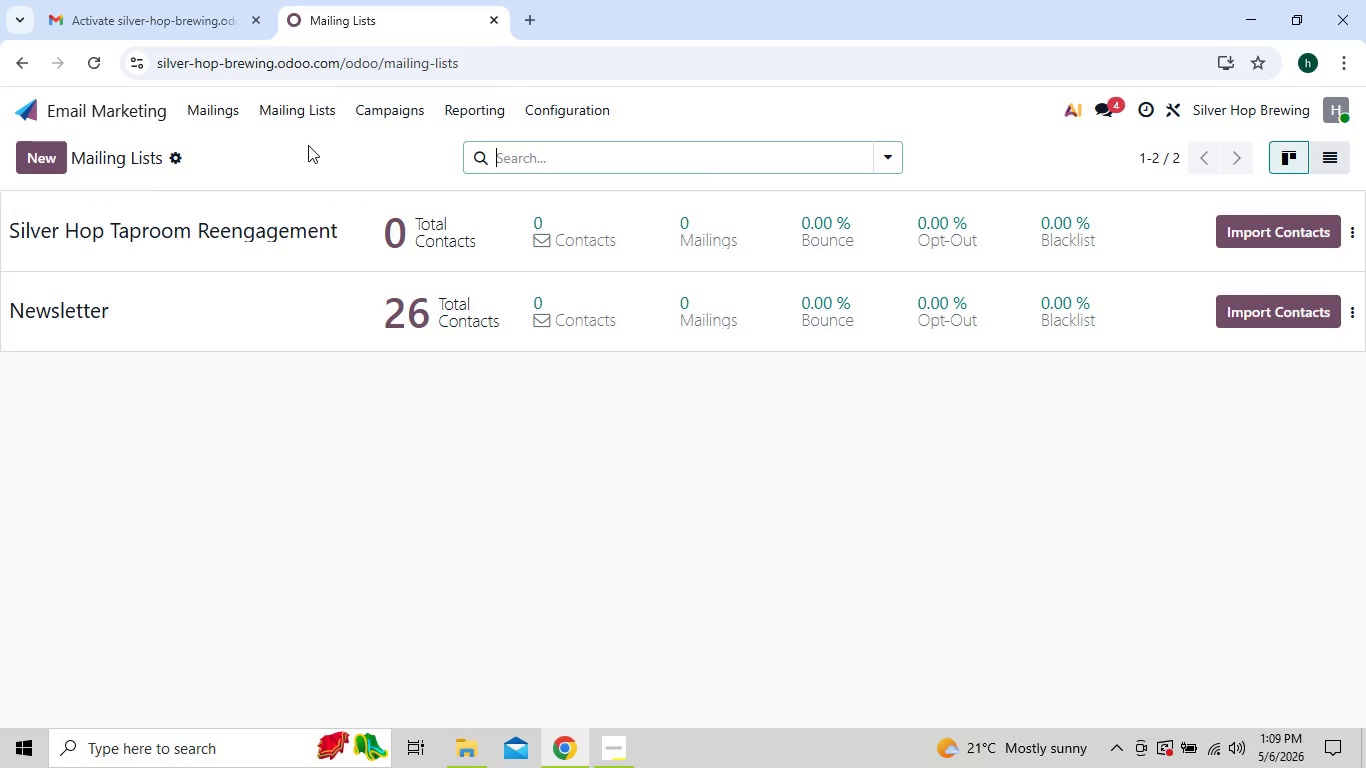 
left_click([251, 198])
 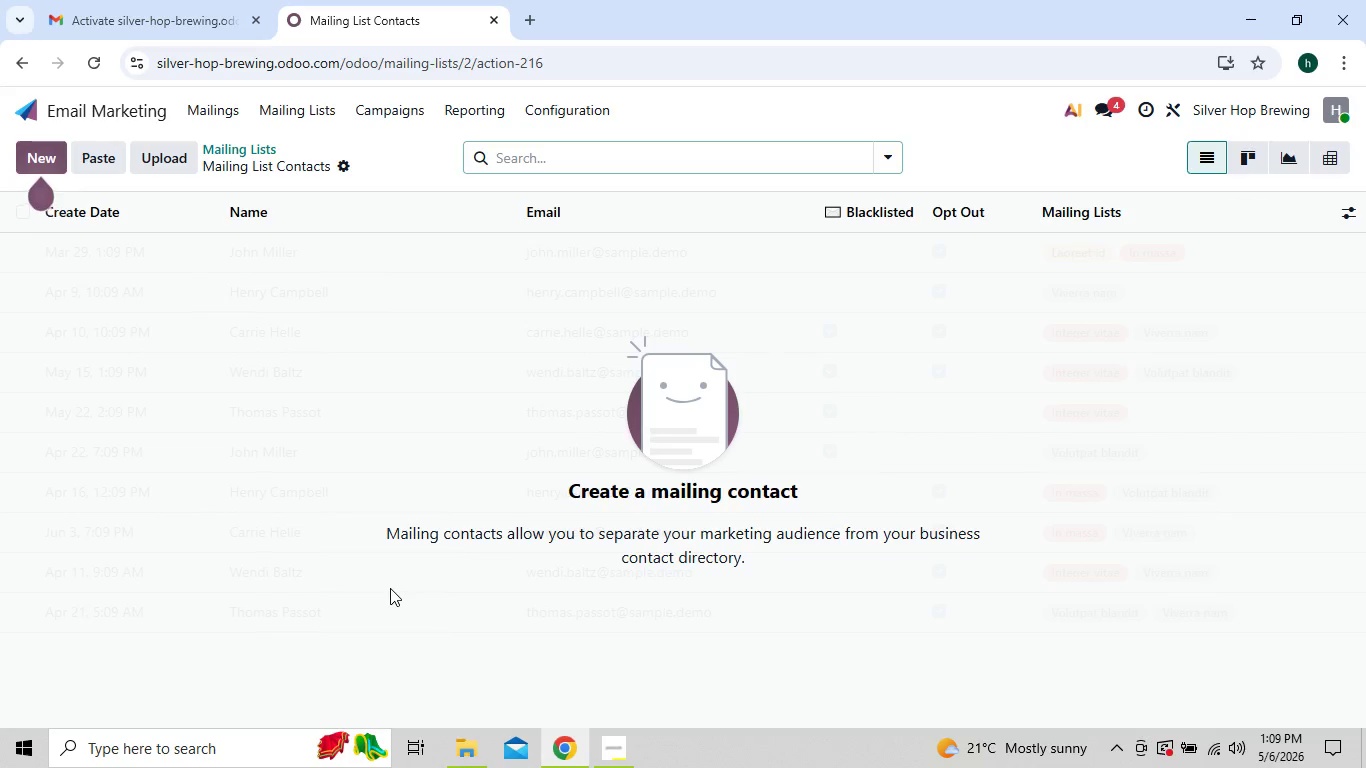 
wait(5.73)
 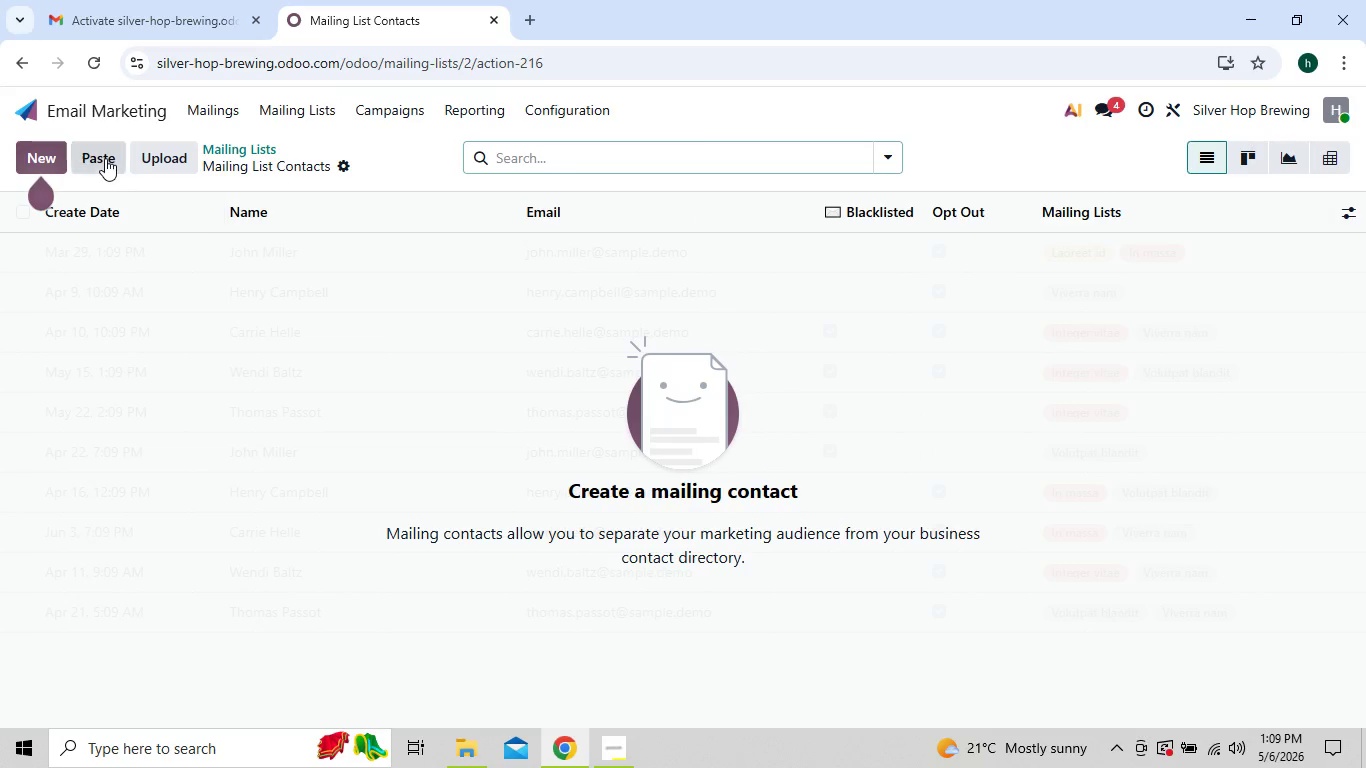 
mouse_move([447, 708])
 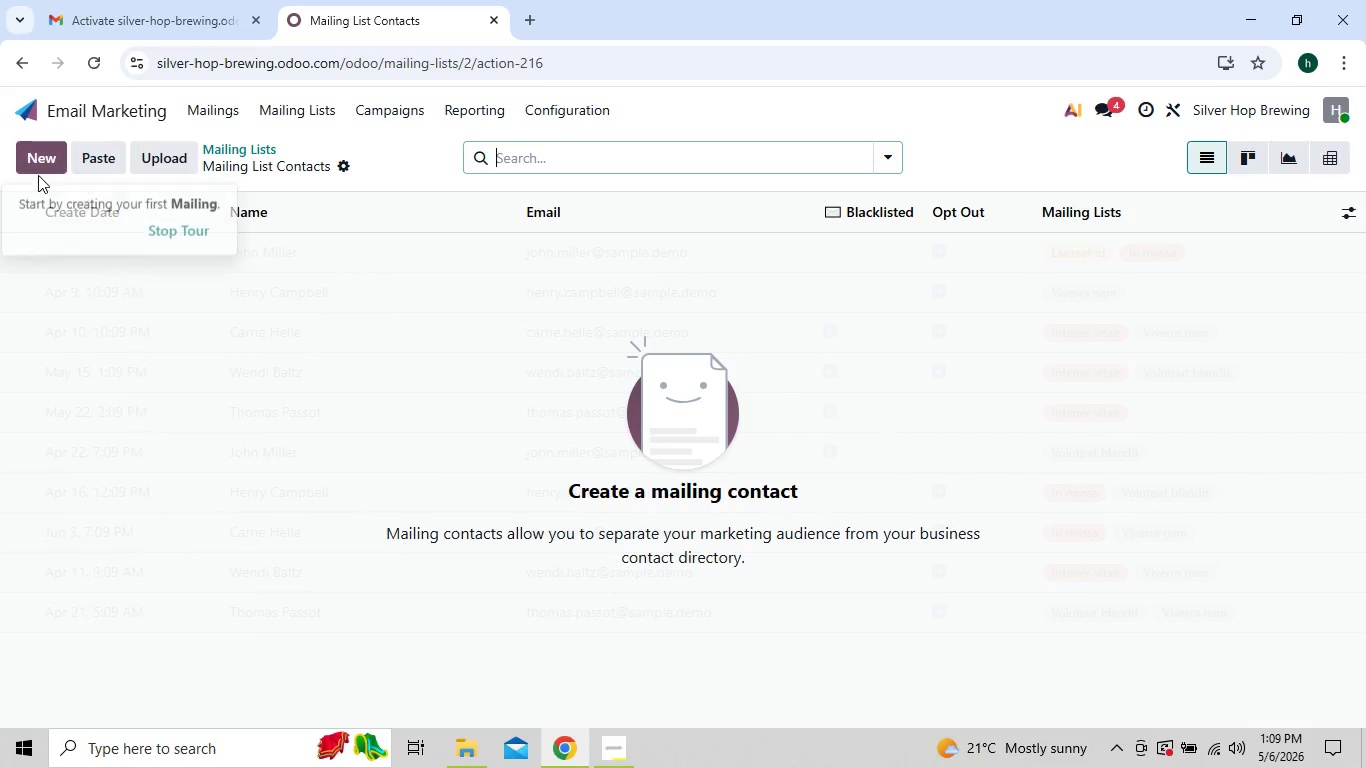 
left_click([38, 175])
 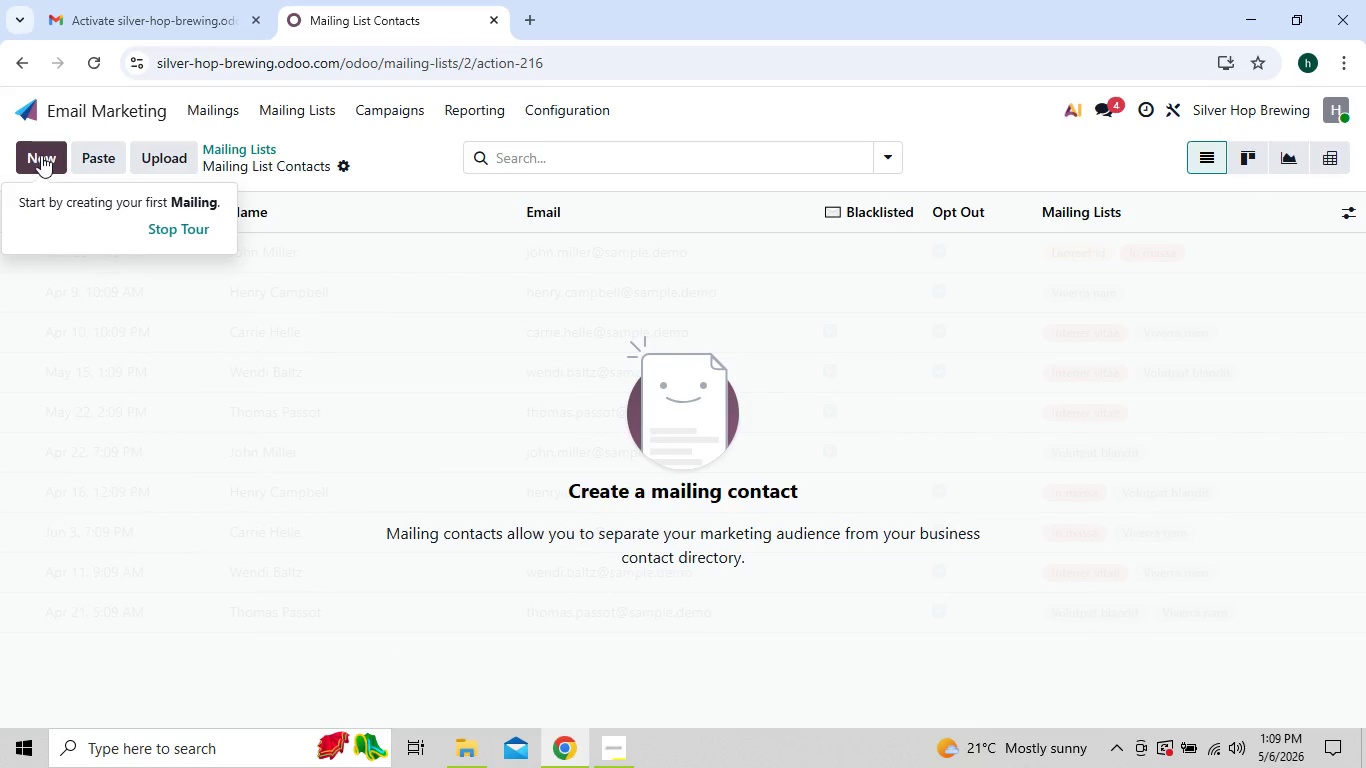 
left_click([41, 155])
 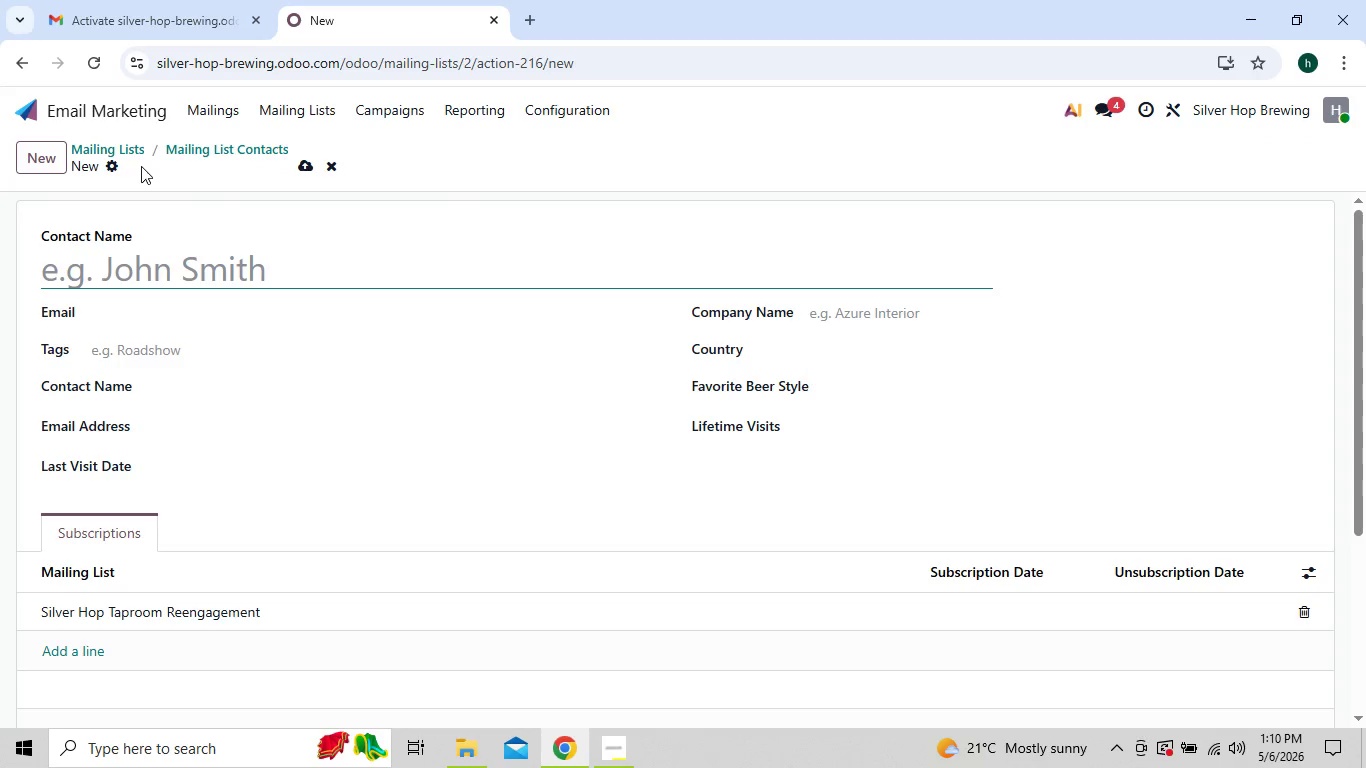 
wait(8.47)
 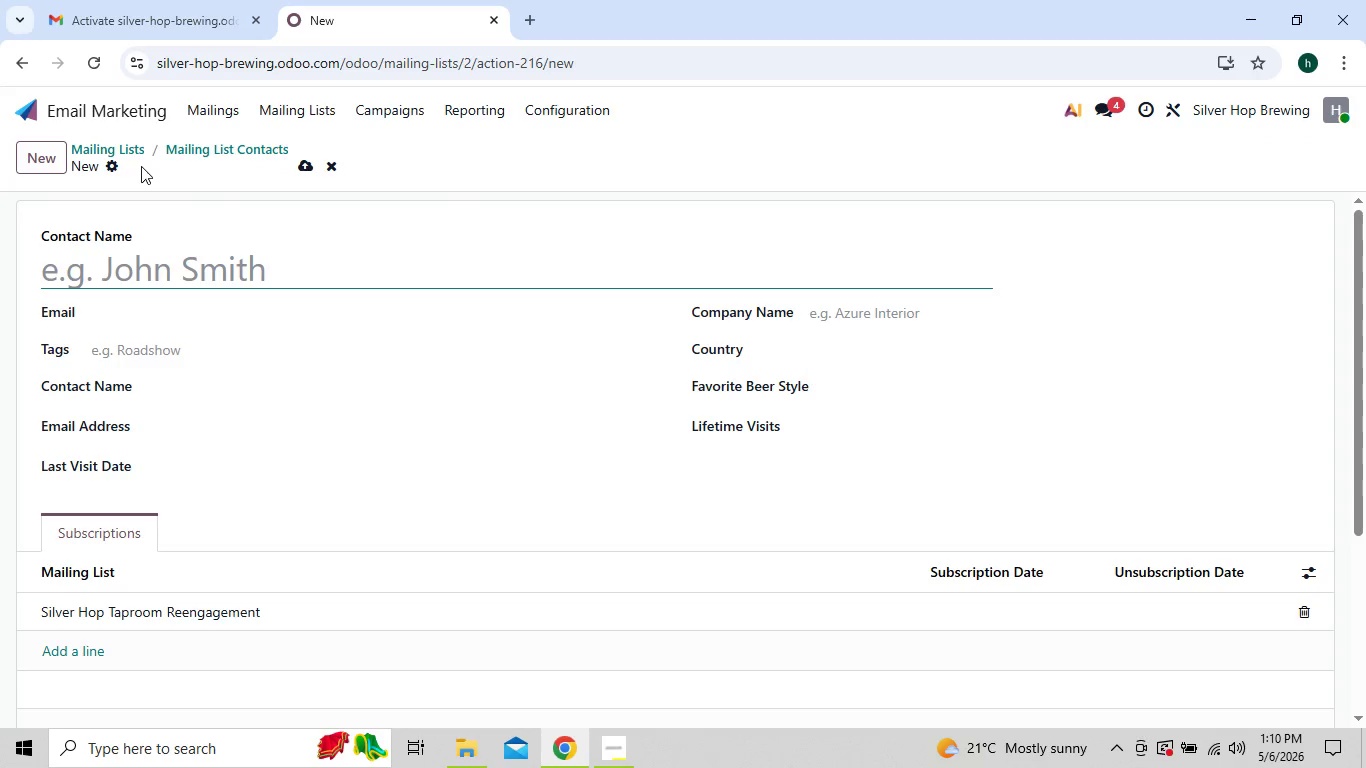 
left_click([25, 58])
 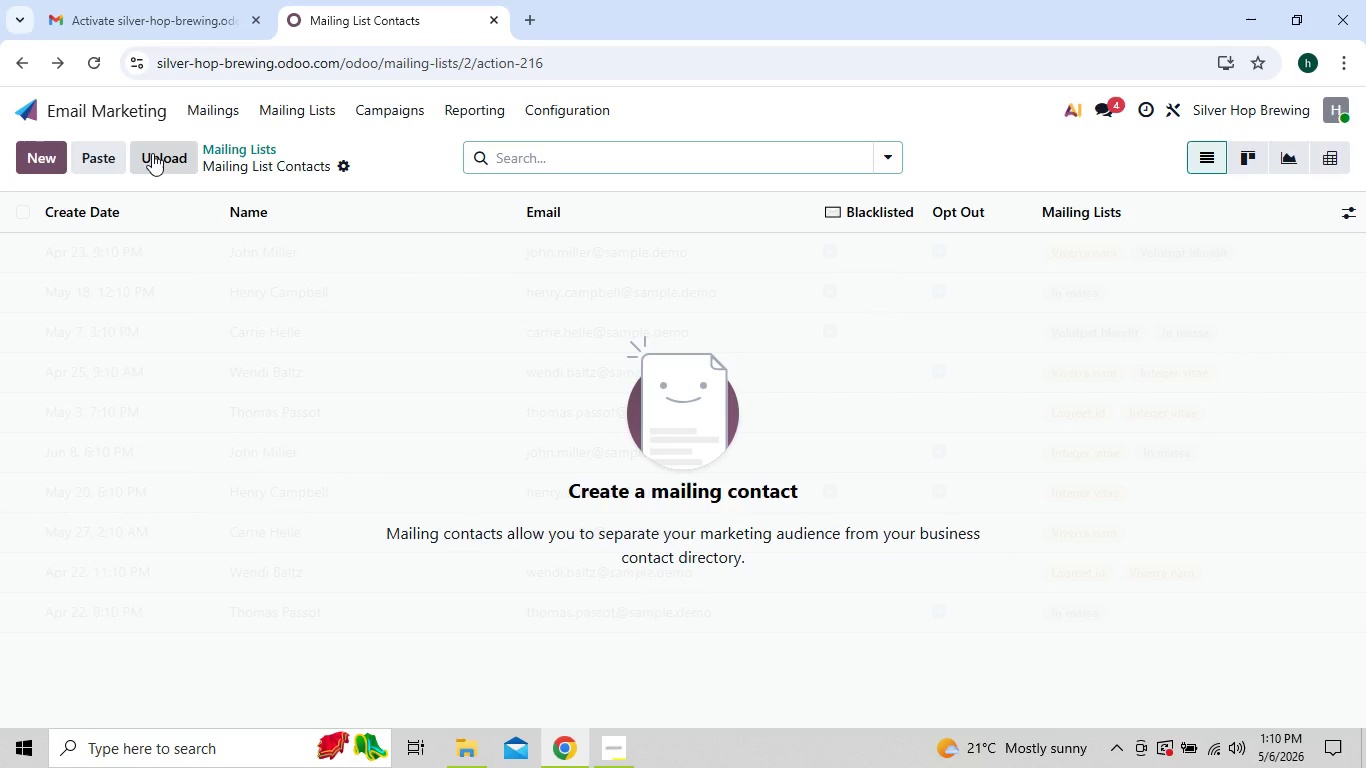 
wait(12.08)
 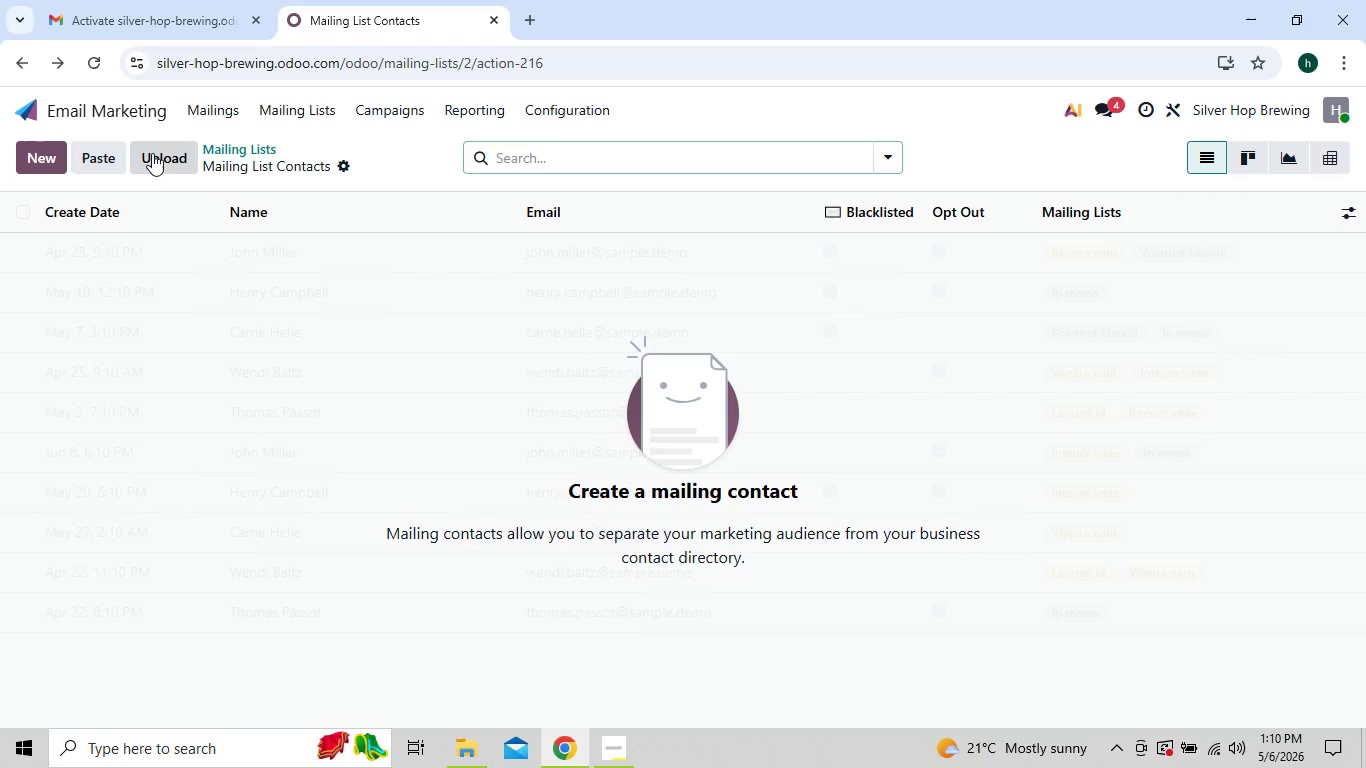 
left_click([327, 106])
 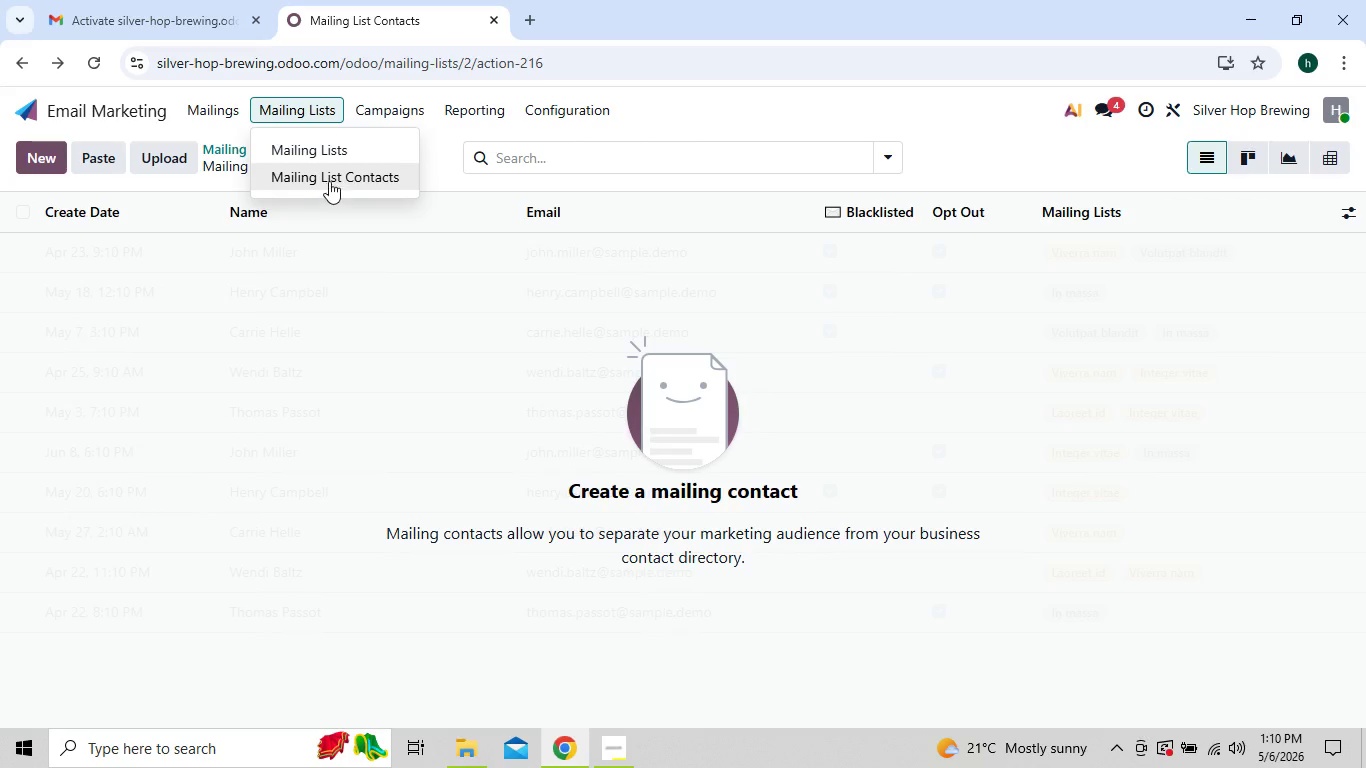 
left_click([329, 180])
 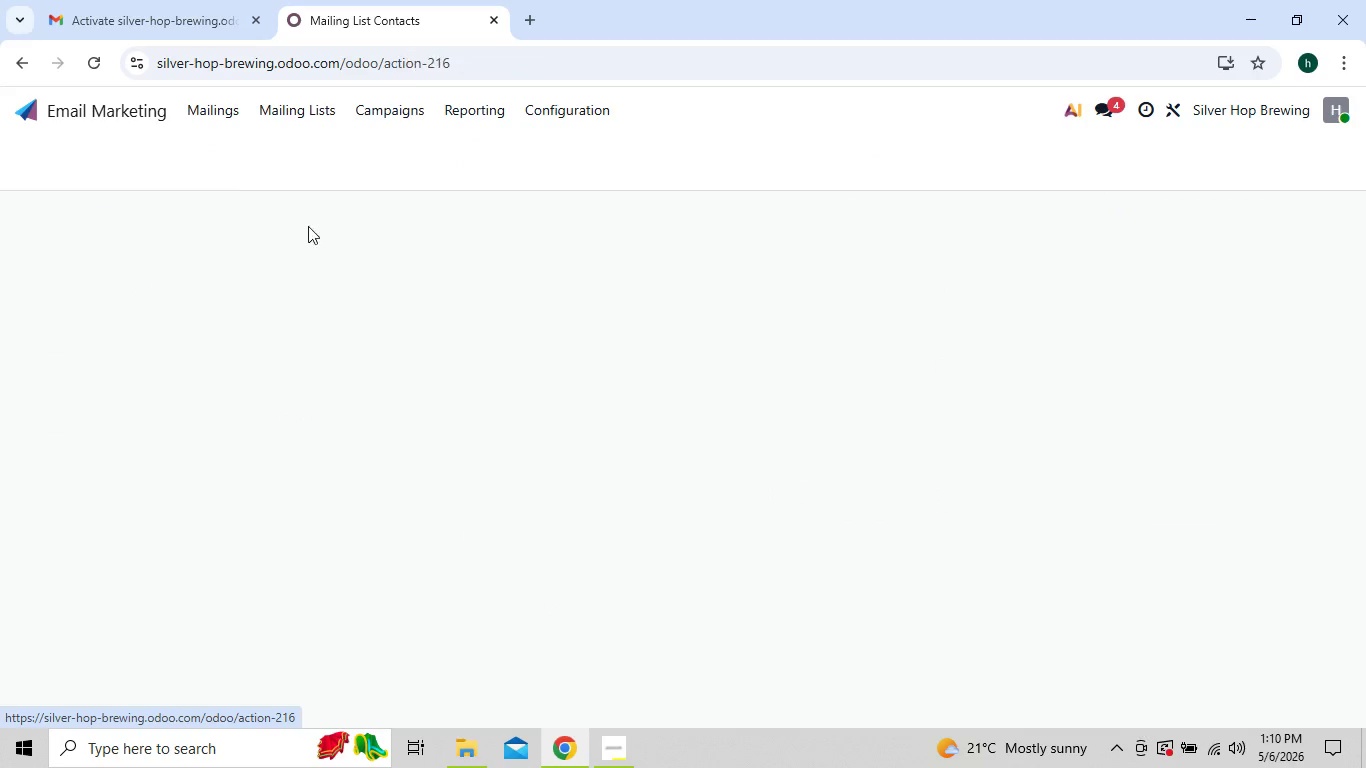 
mouse_move([283, 218])
 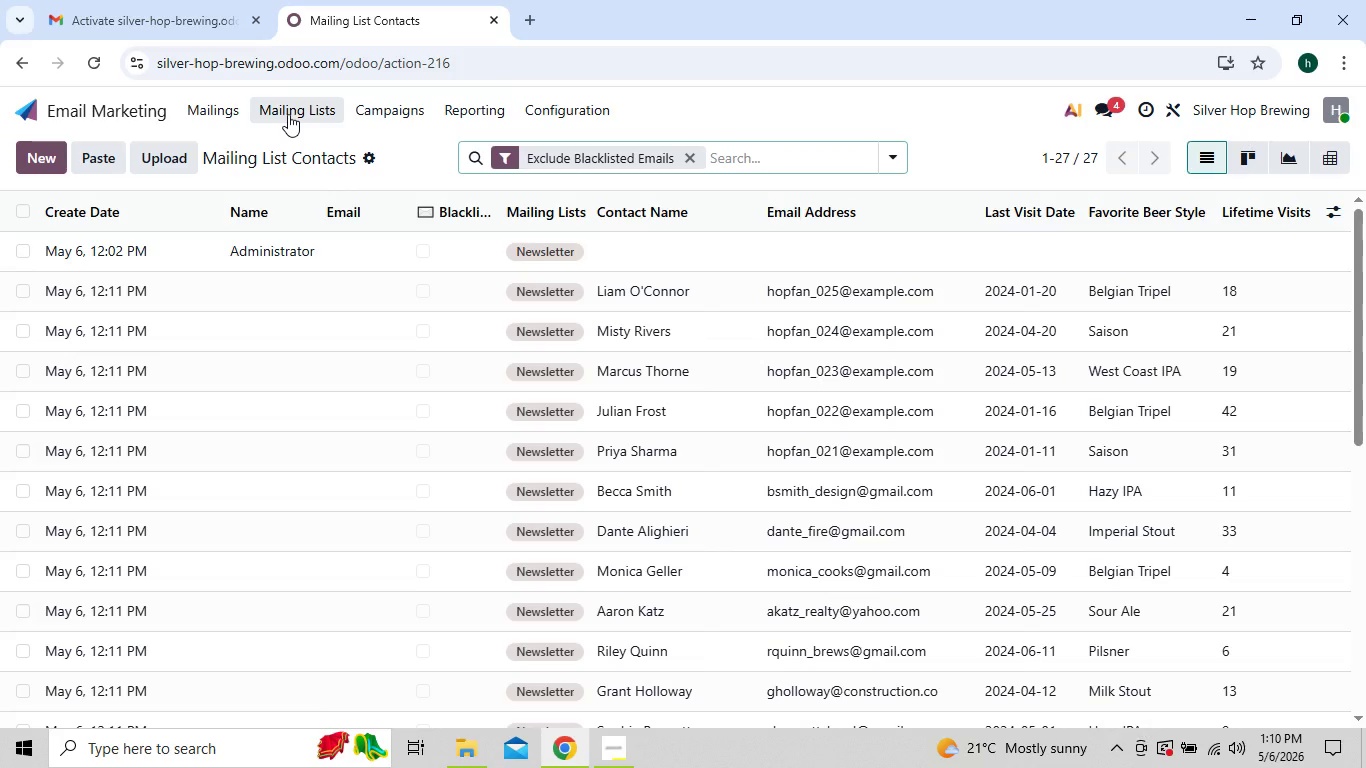 
left_click([288, 114])
 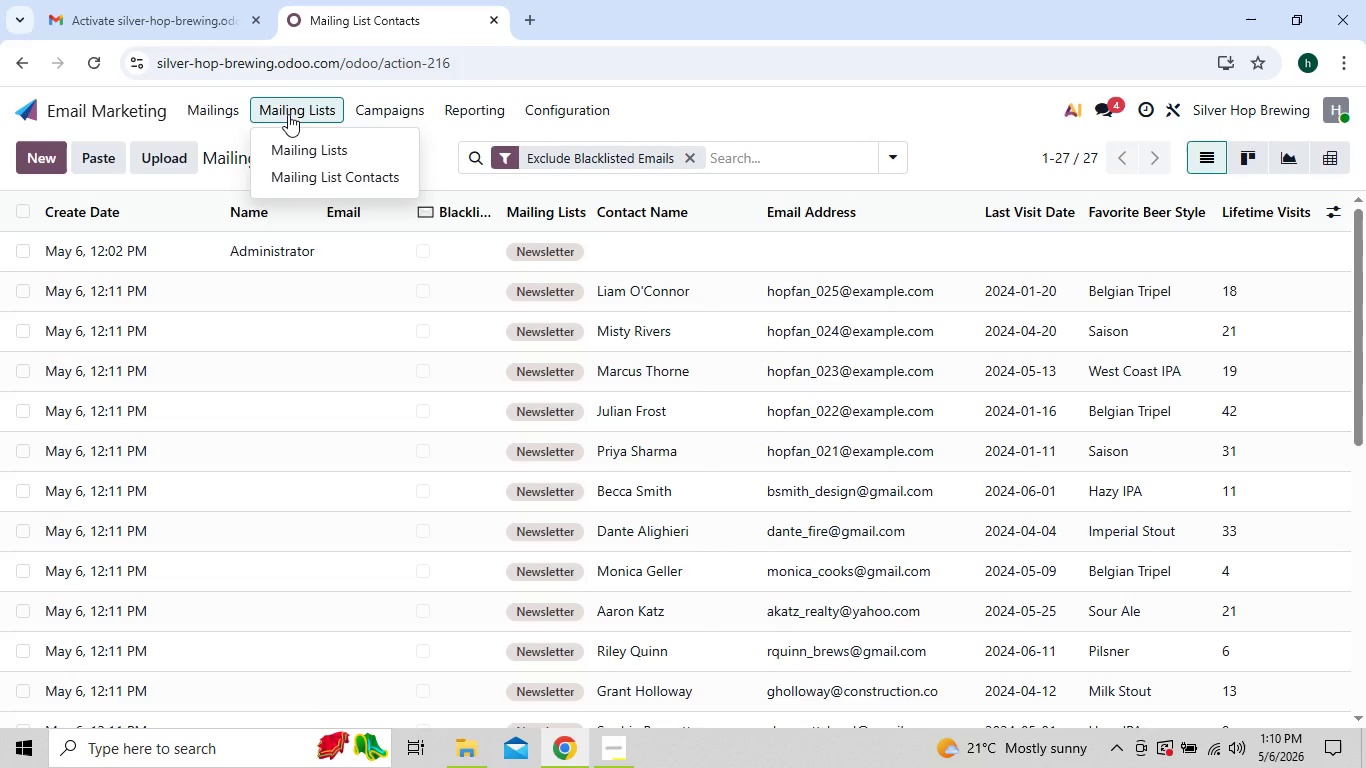 
wait(5.11)
 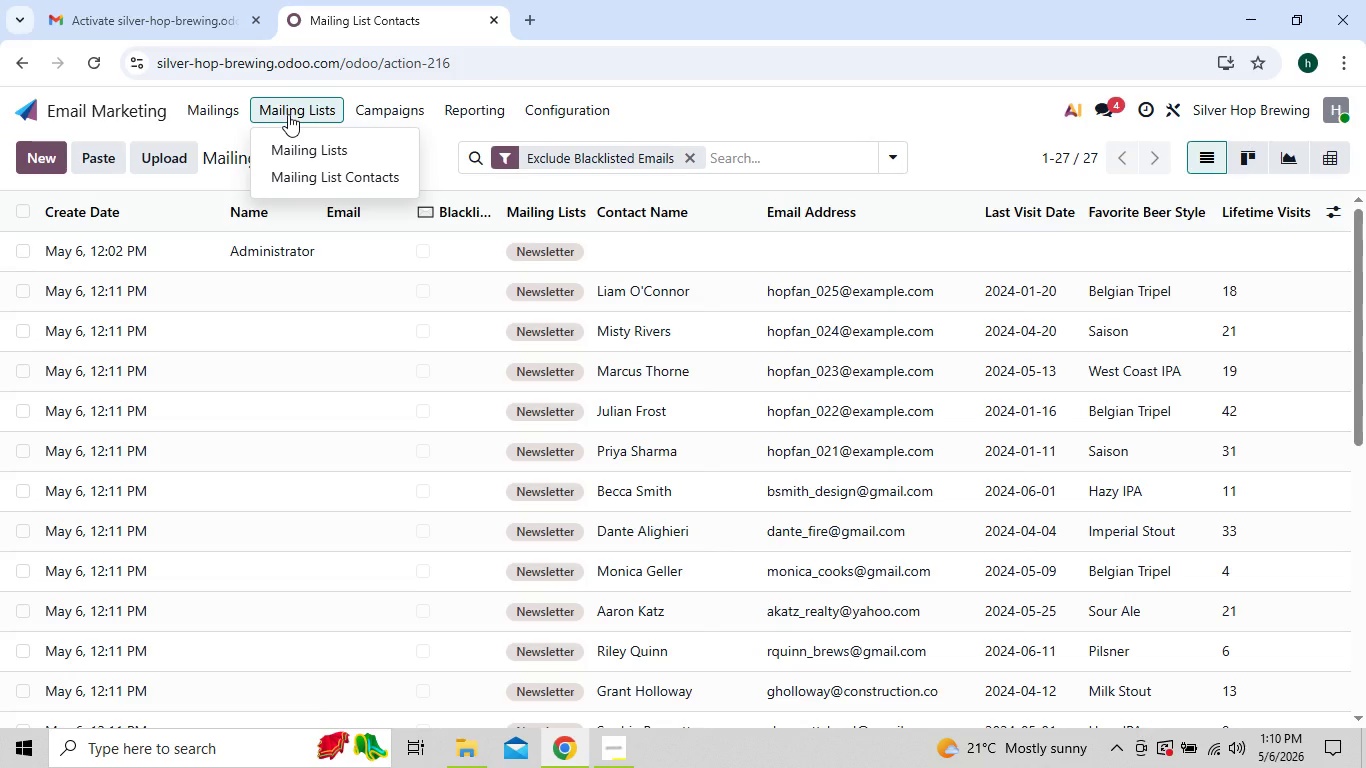 
left_click([319, 176])
 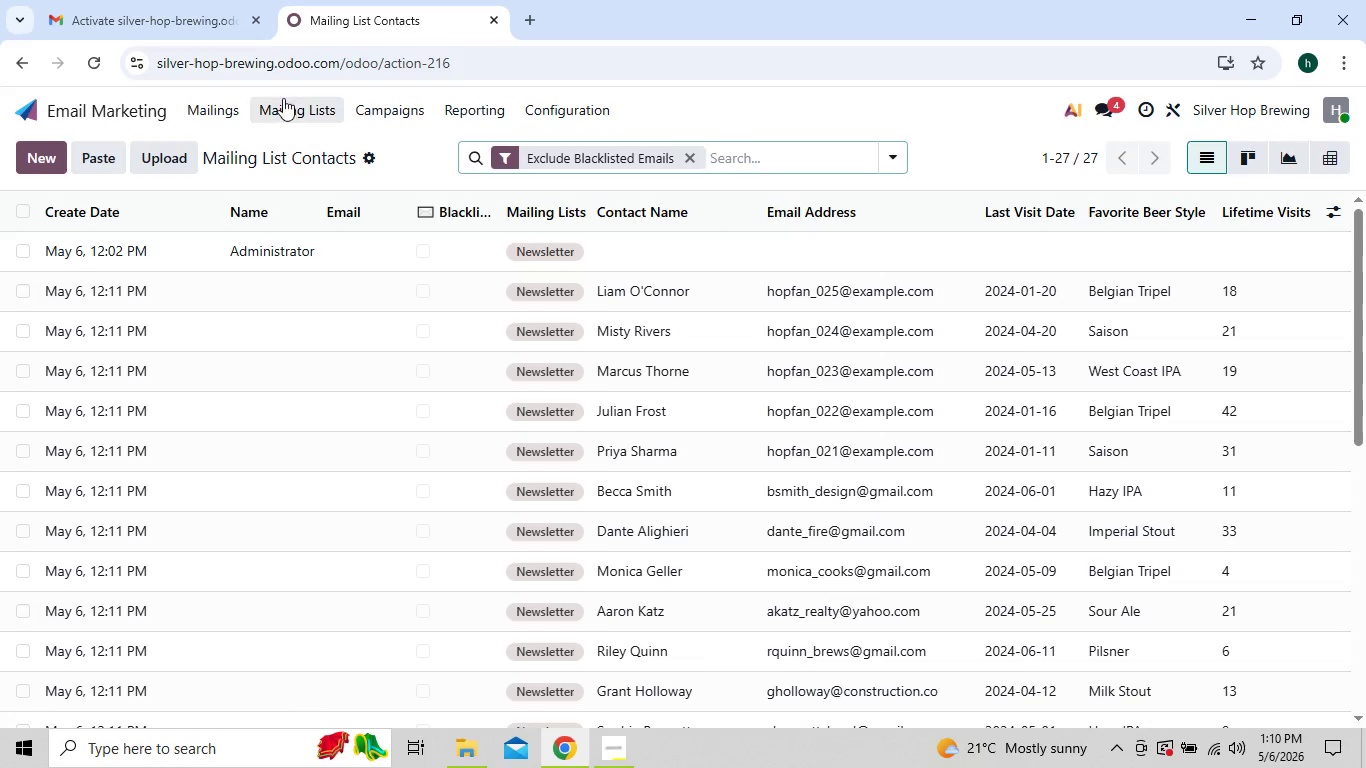 
left_click([283, 98])
 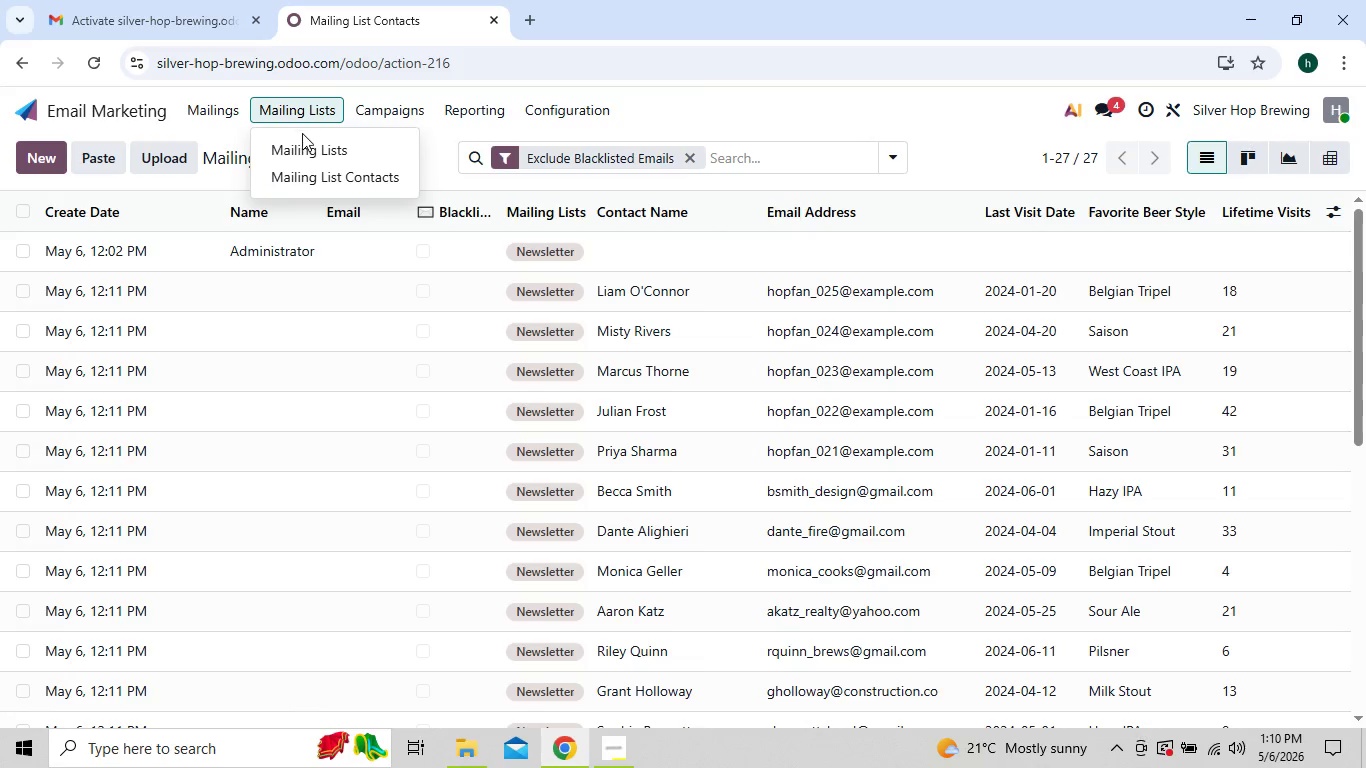 
left_click([309, 145])
 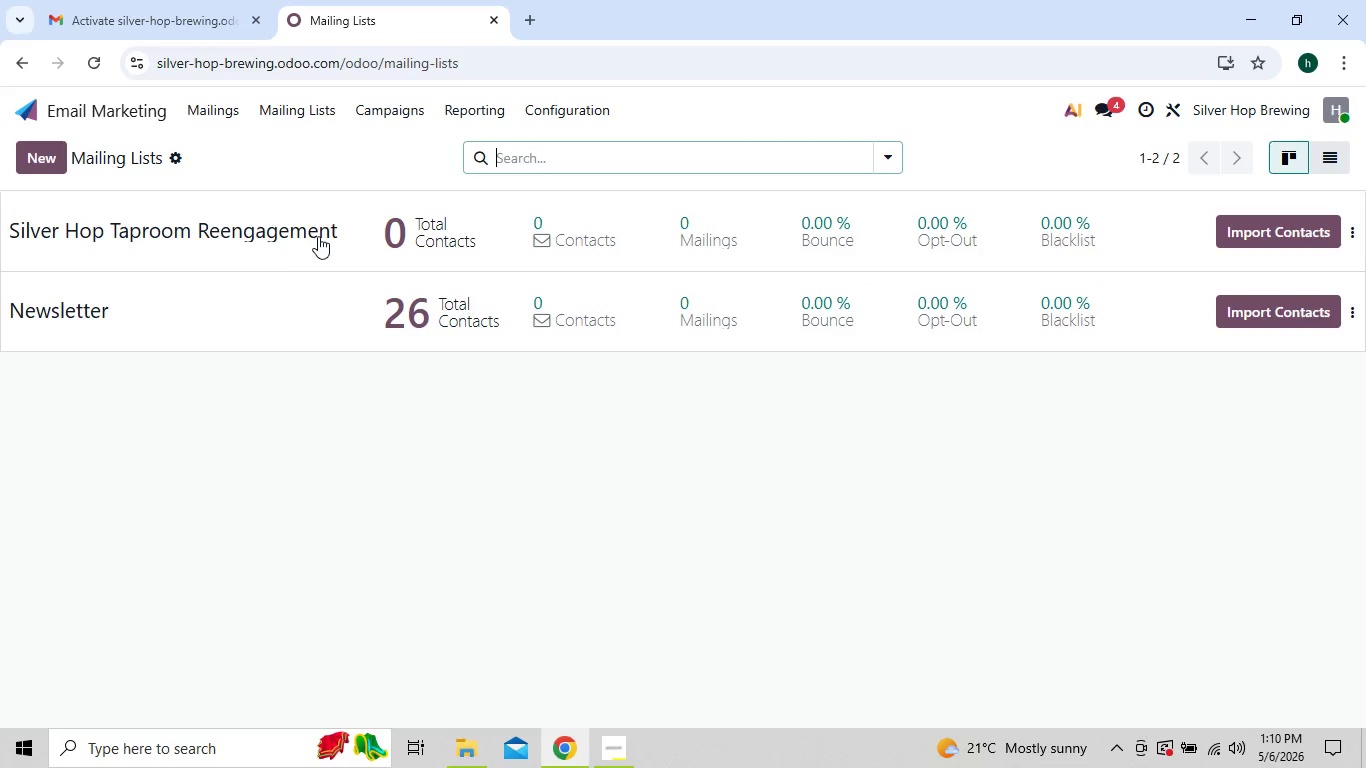 
left_click([319, 236])
 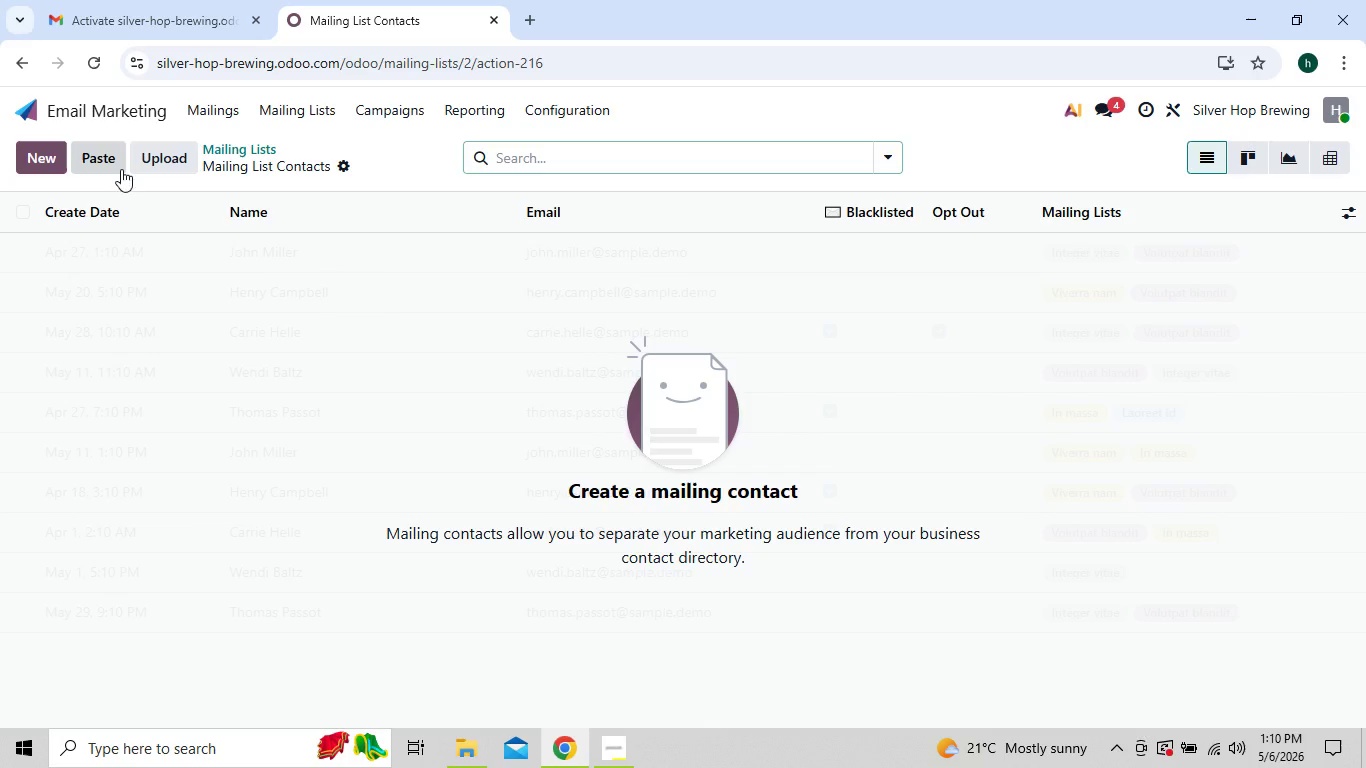 
left_click([165, 159])
 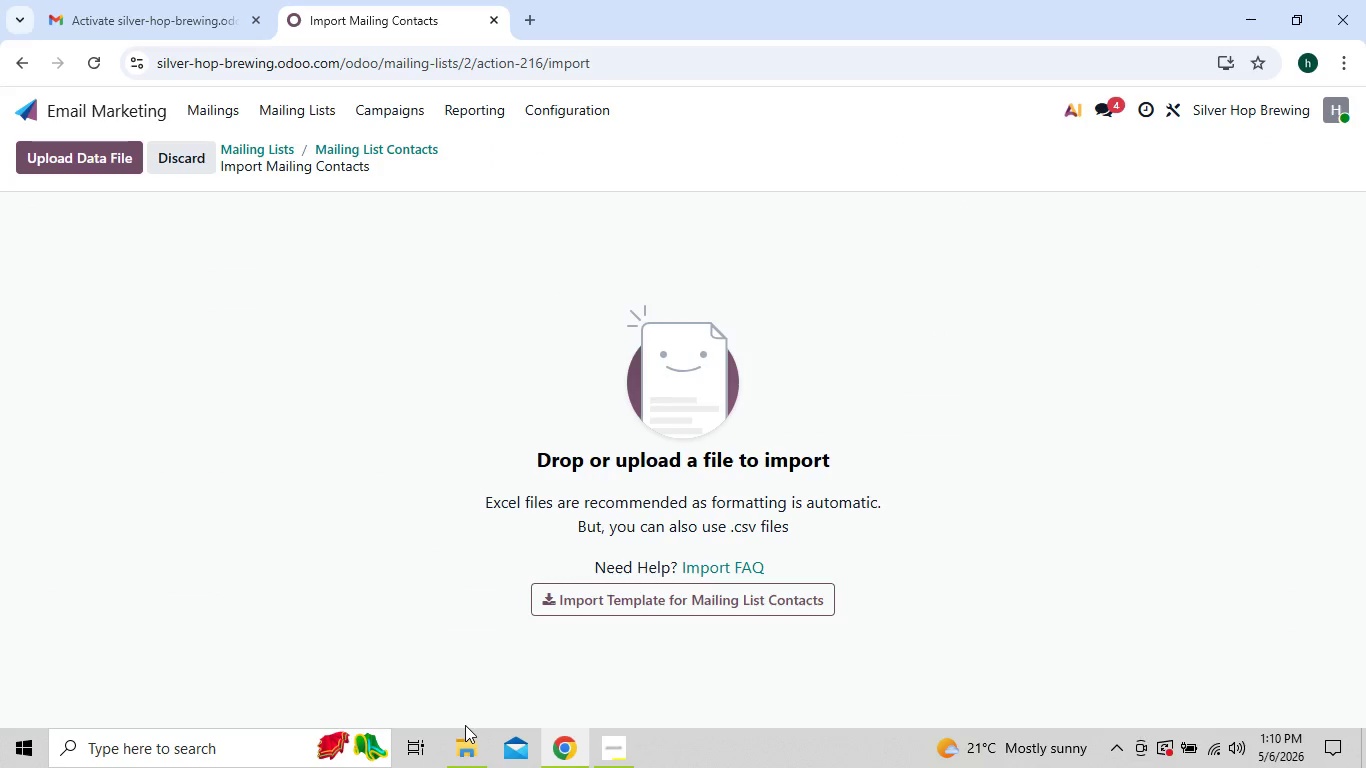 
left_click([465, 747])
 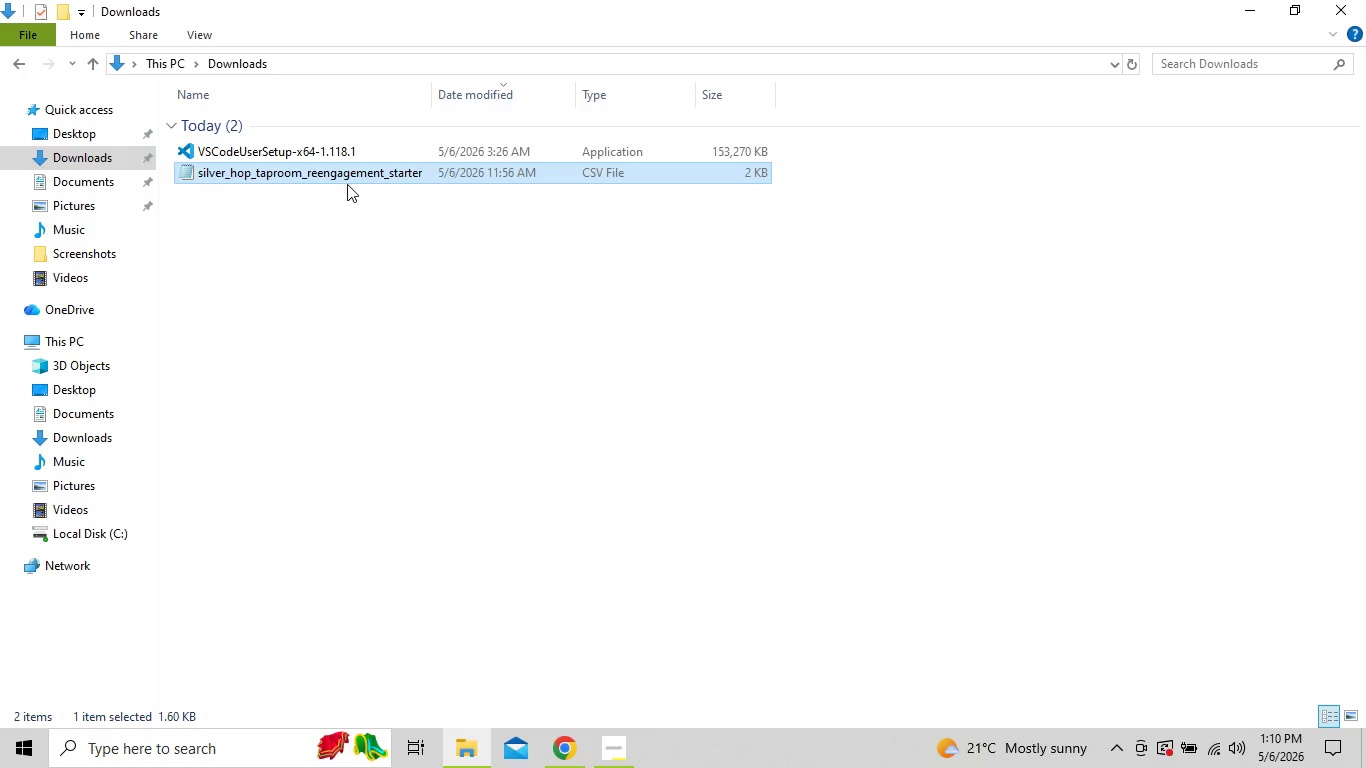 
left_click_drag(start_coordinate=[348, 184], to_coordinate=[397, 304])
 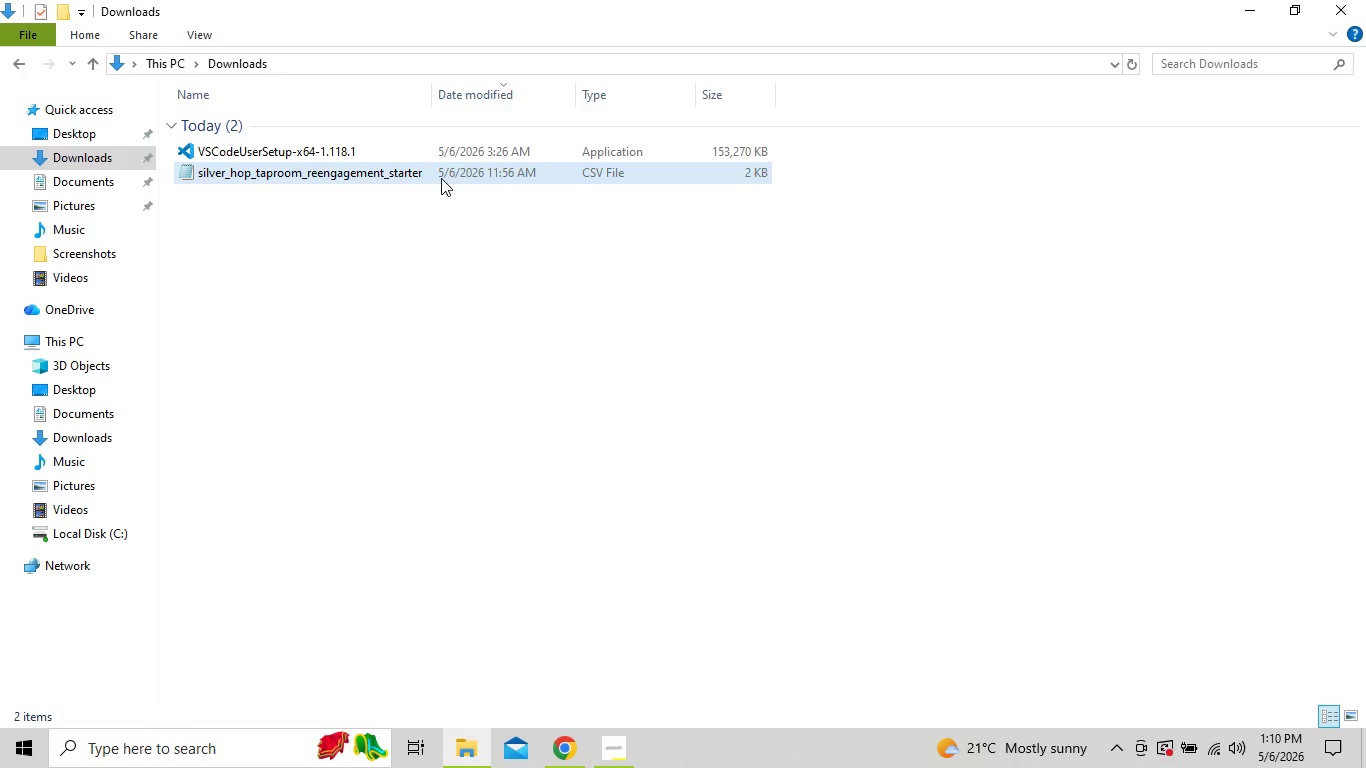 
left_click([442, 178])
 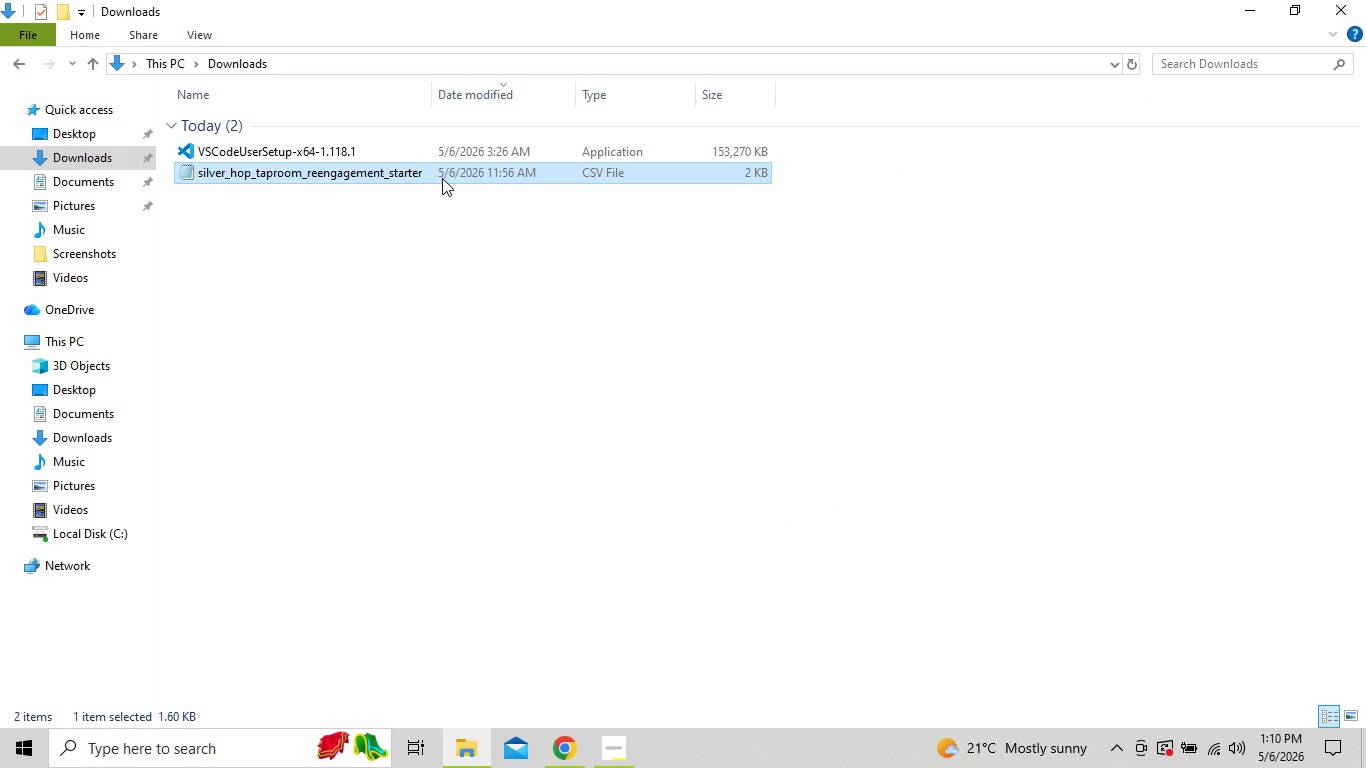 
left_click_drag(start_coordinate=[442, 178], to_coordinate=[592, 629])
 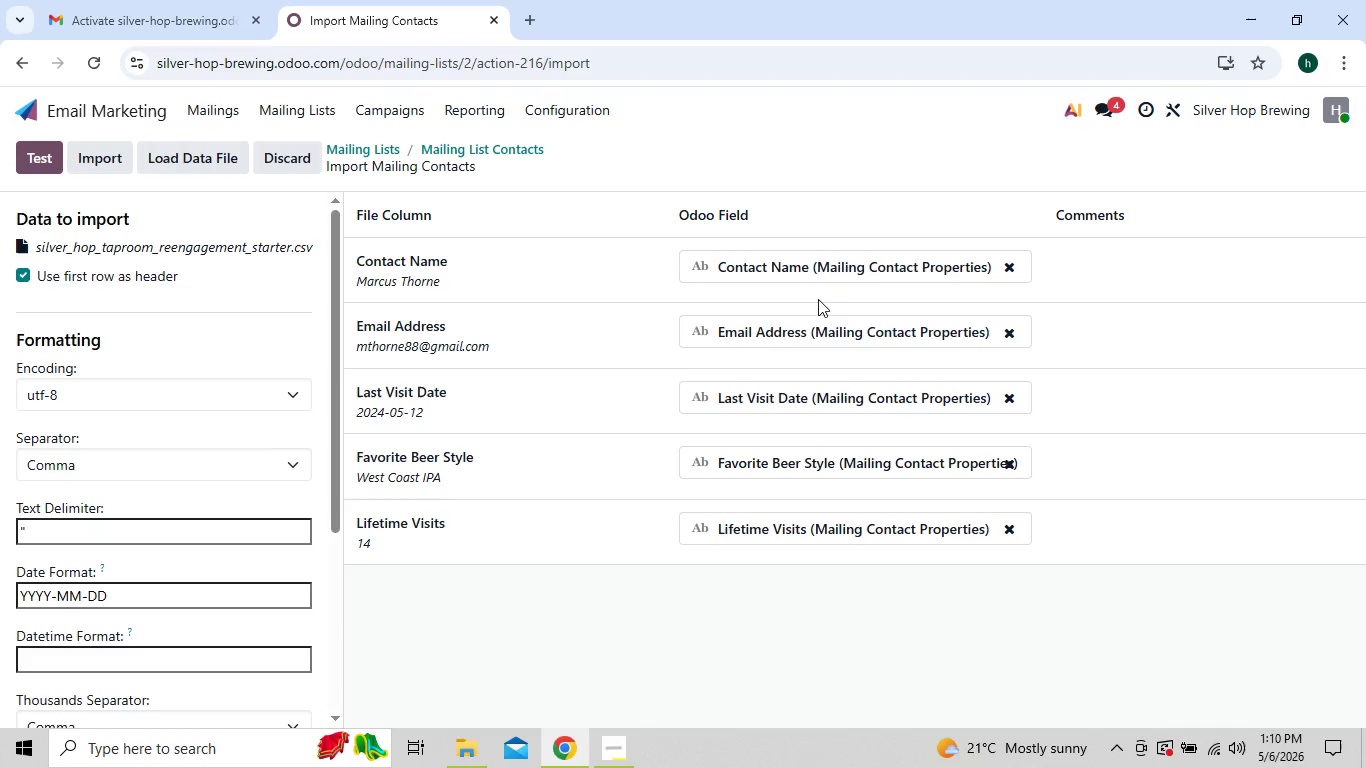 
left_click([842, 268])
 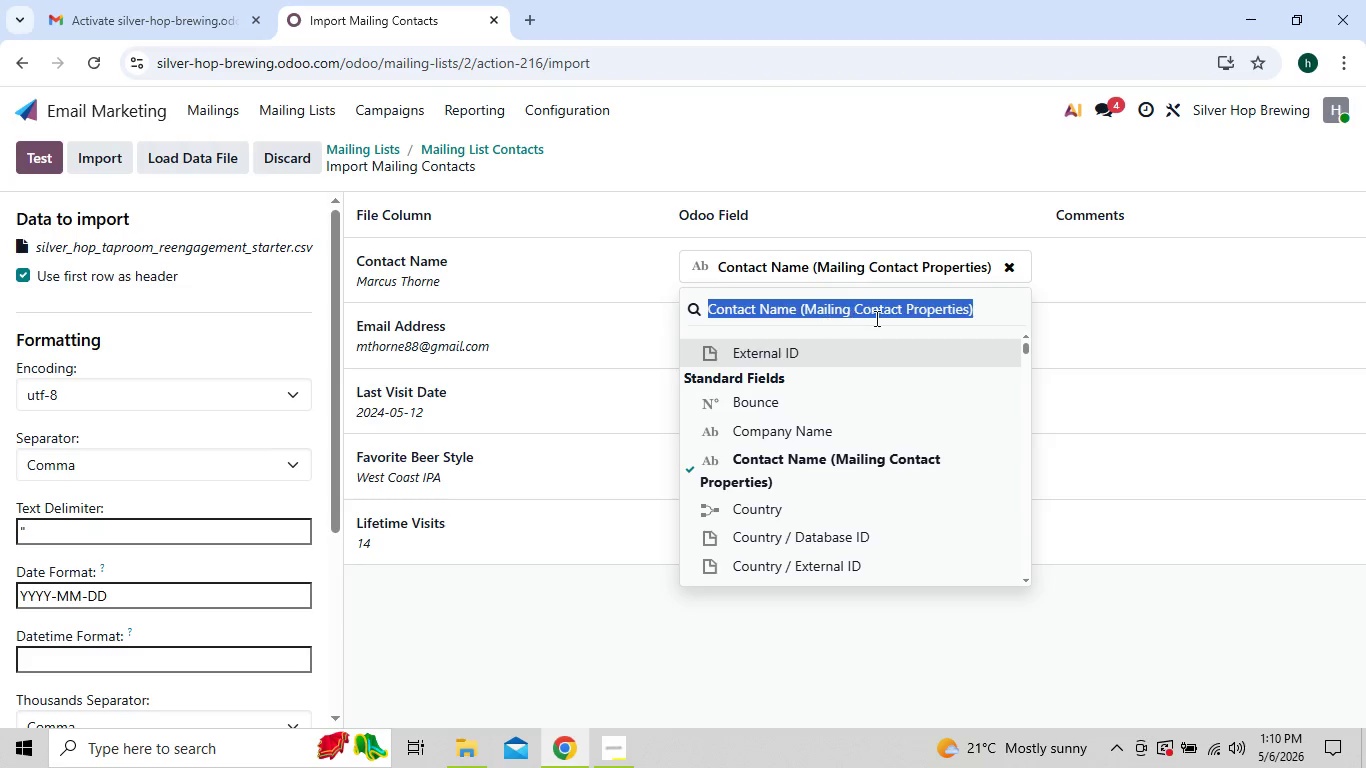 
left_click([1118, 328])
 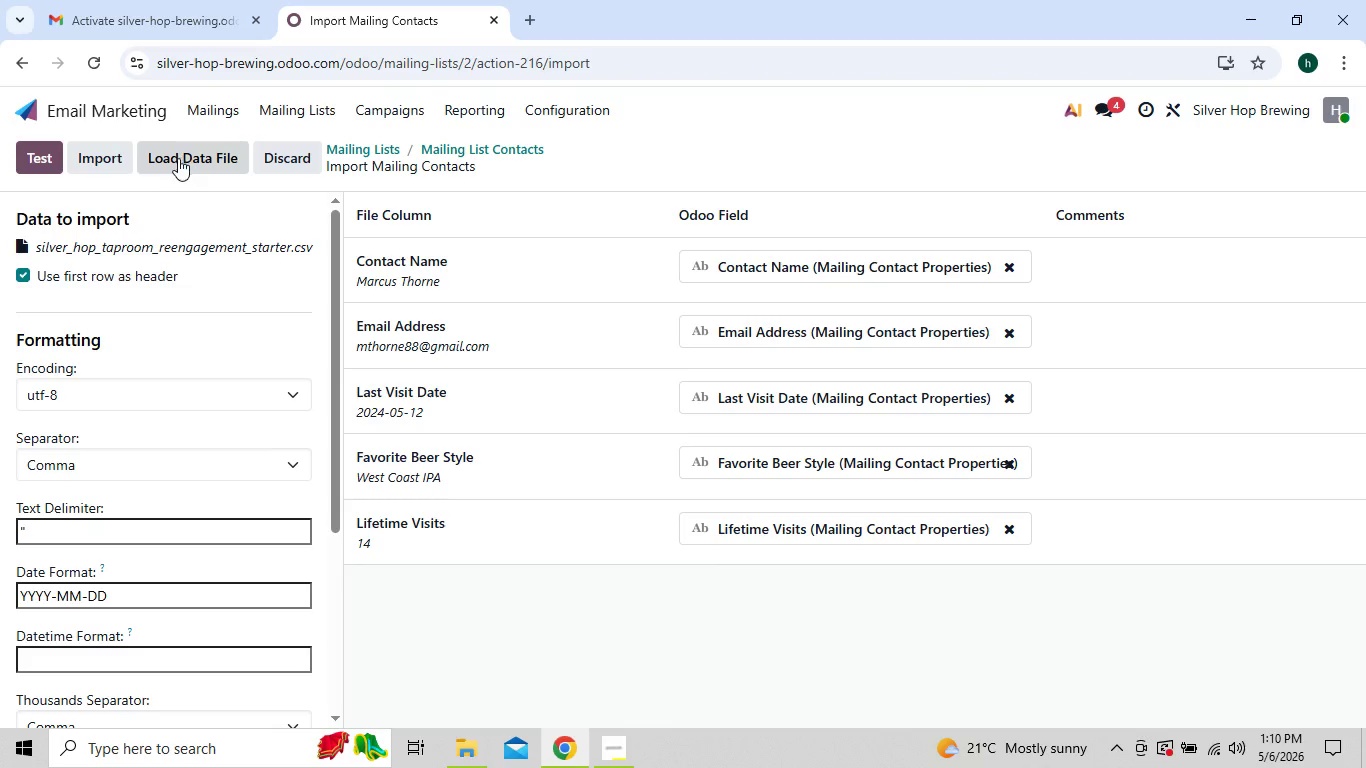 
left_click([94, 164])
 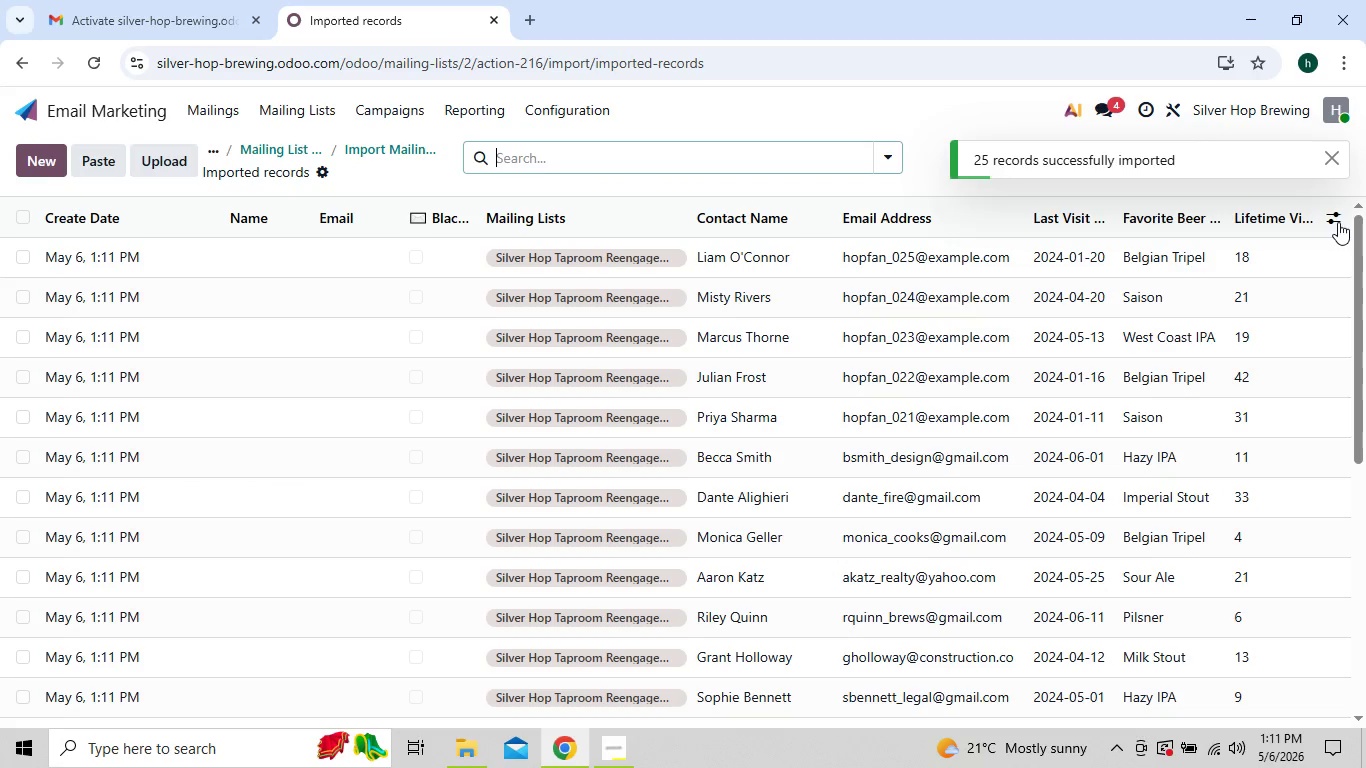 
wait(9.02)
 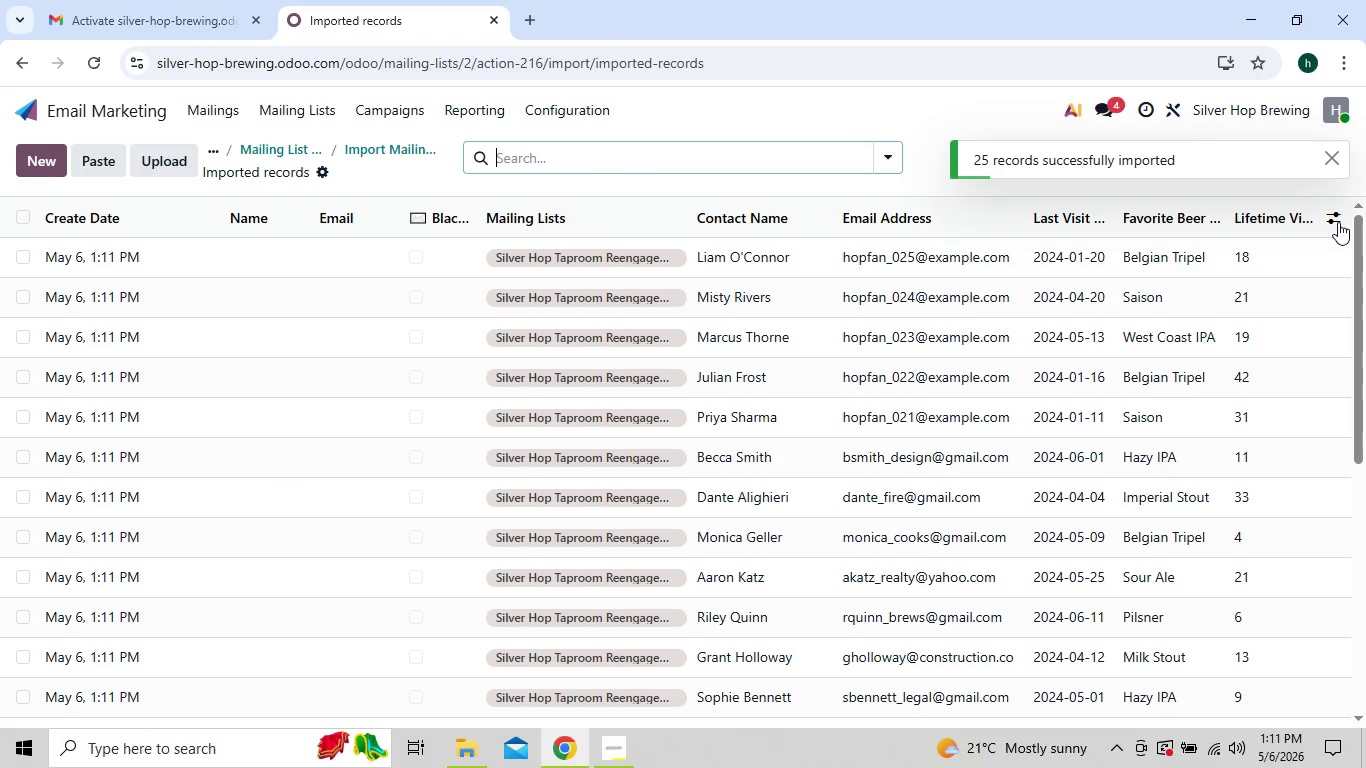 
left_click([226, 109])
 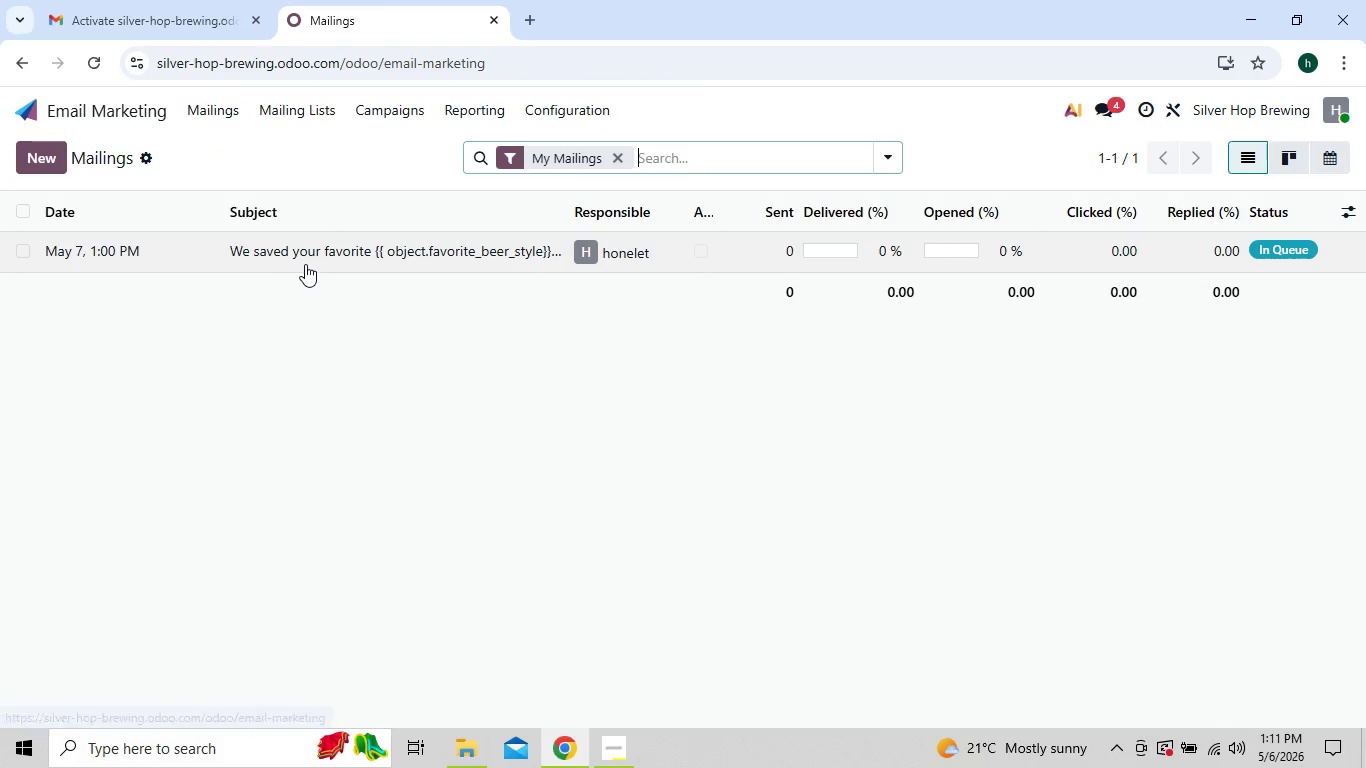 
double_click([311, 256])
 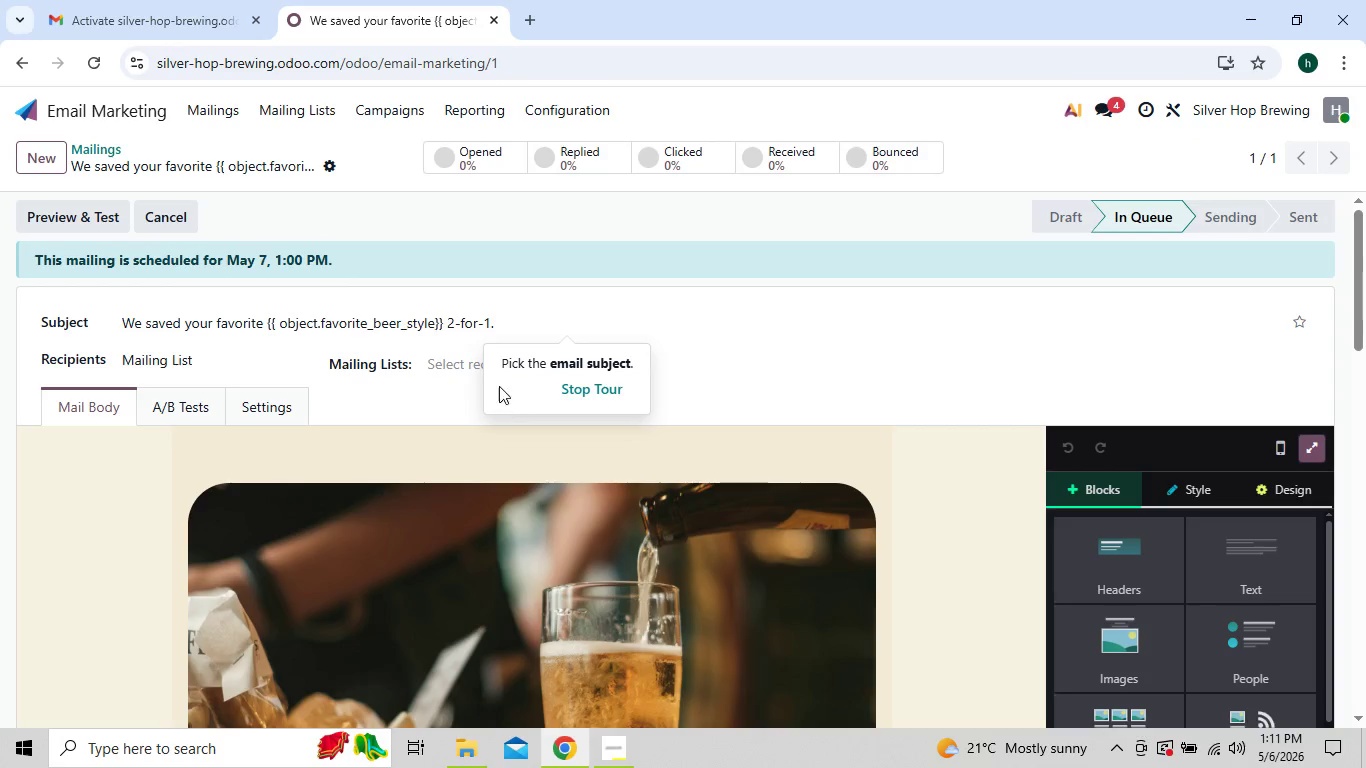 
left_click([473, 366])
 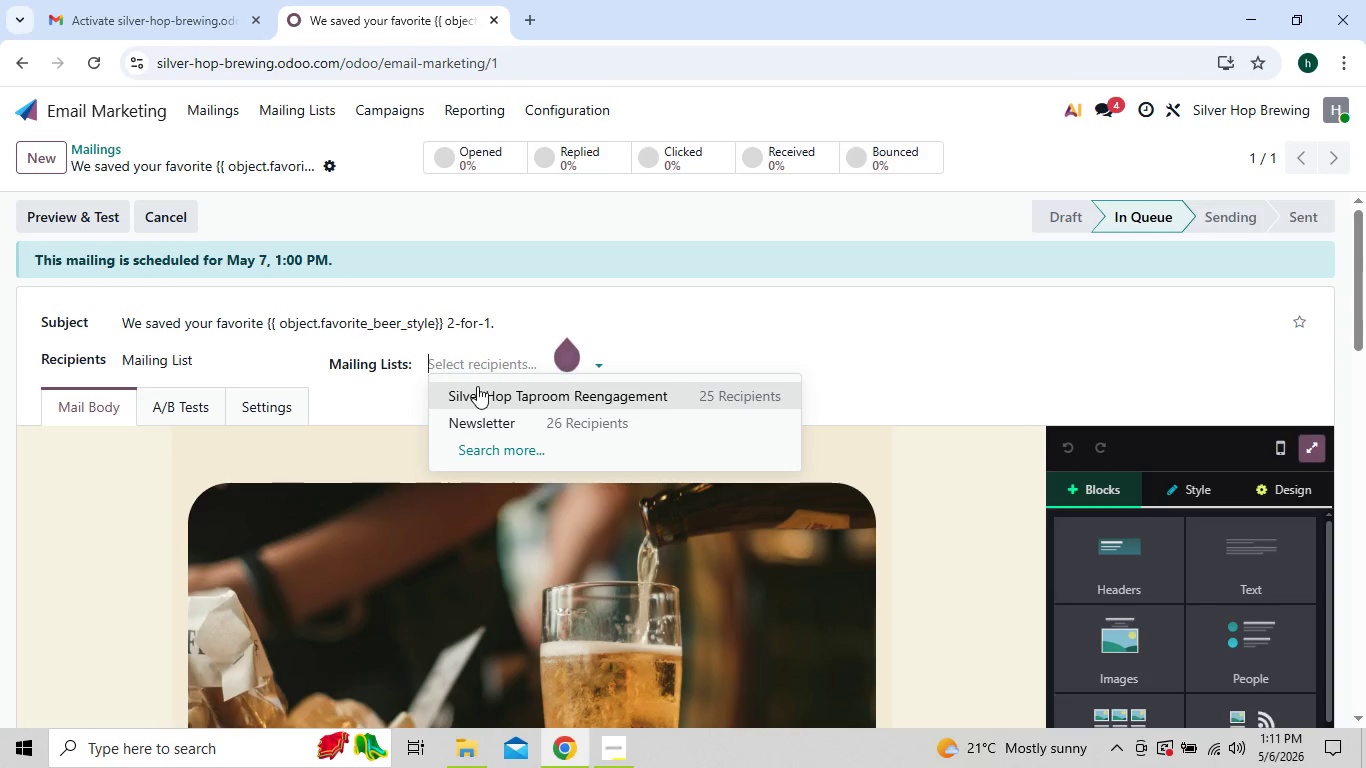 
left_click([478, 387])
 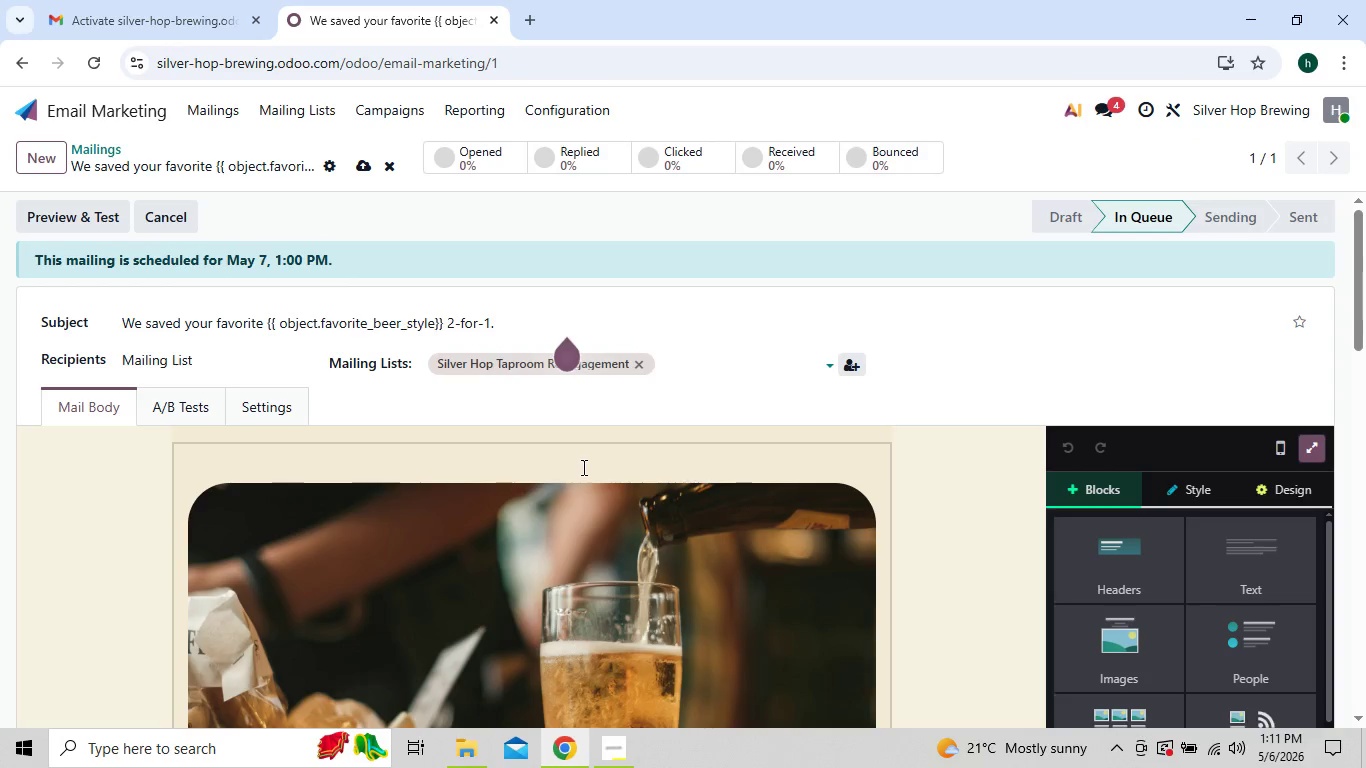 
left_click([630, 742])